 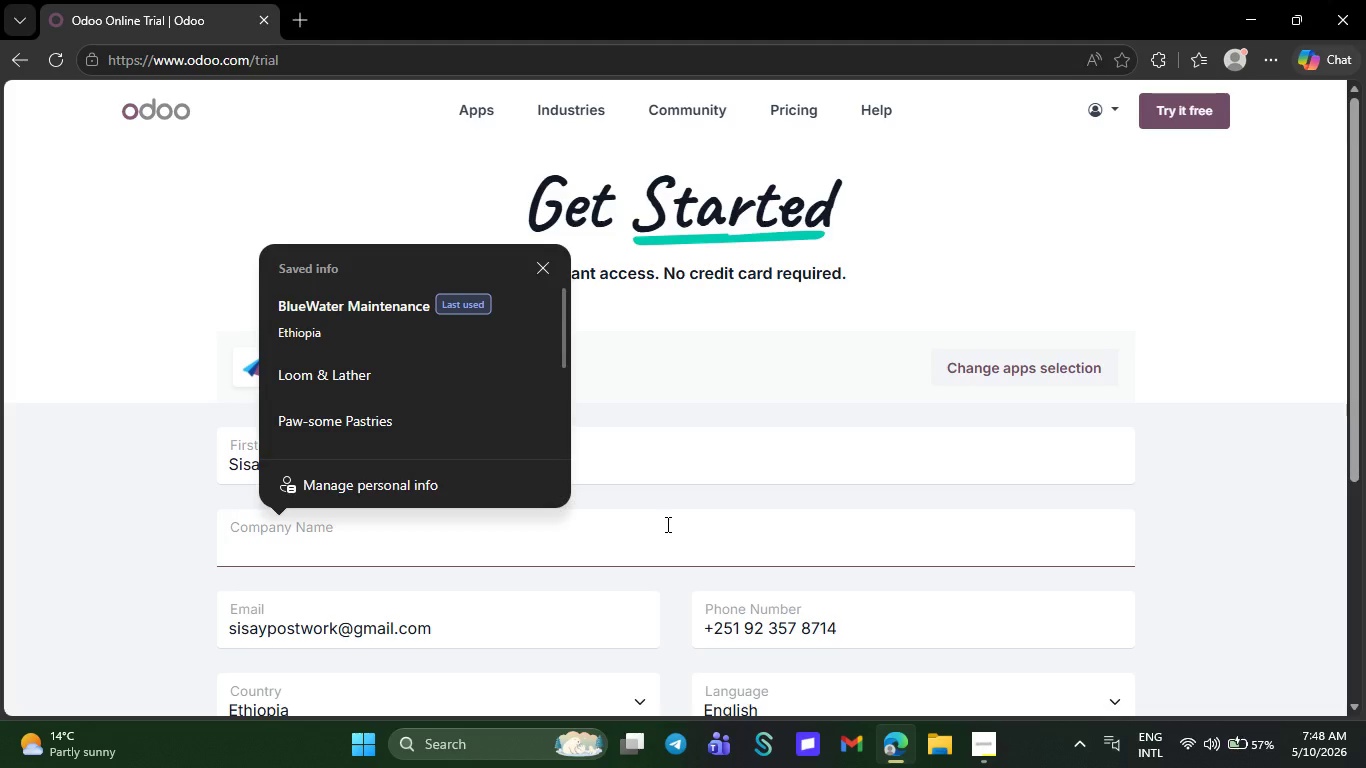 
key(Control+V)
 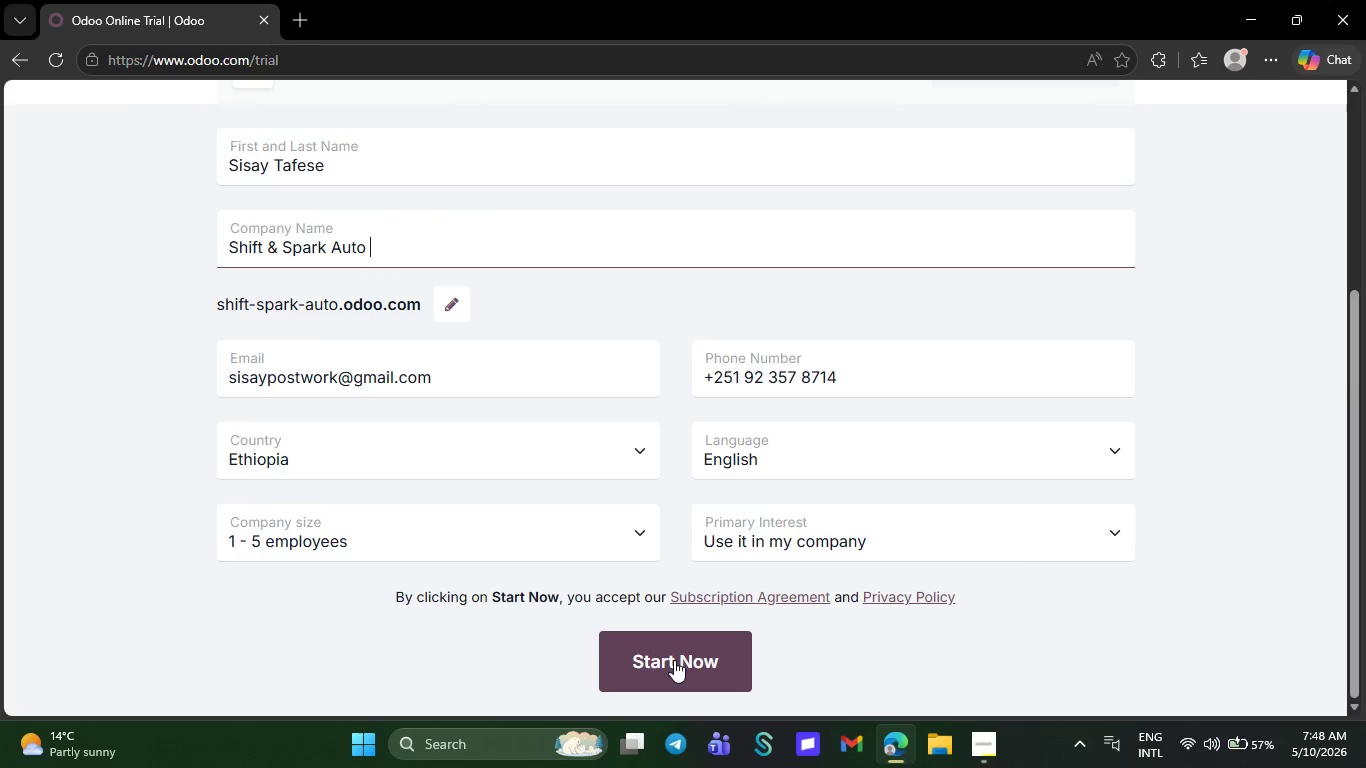 
left_click([674, 660])
 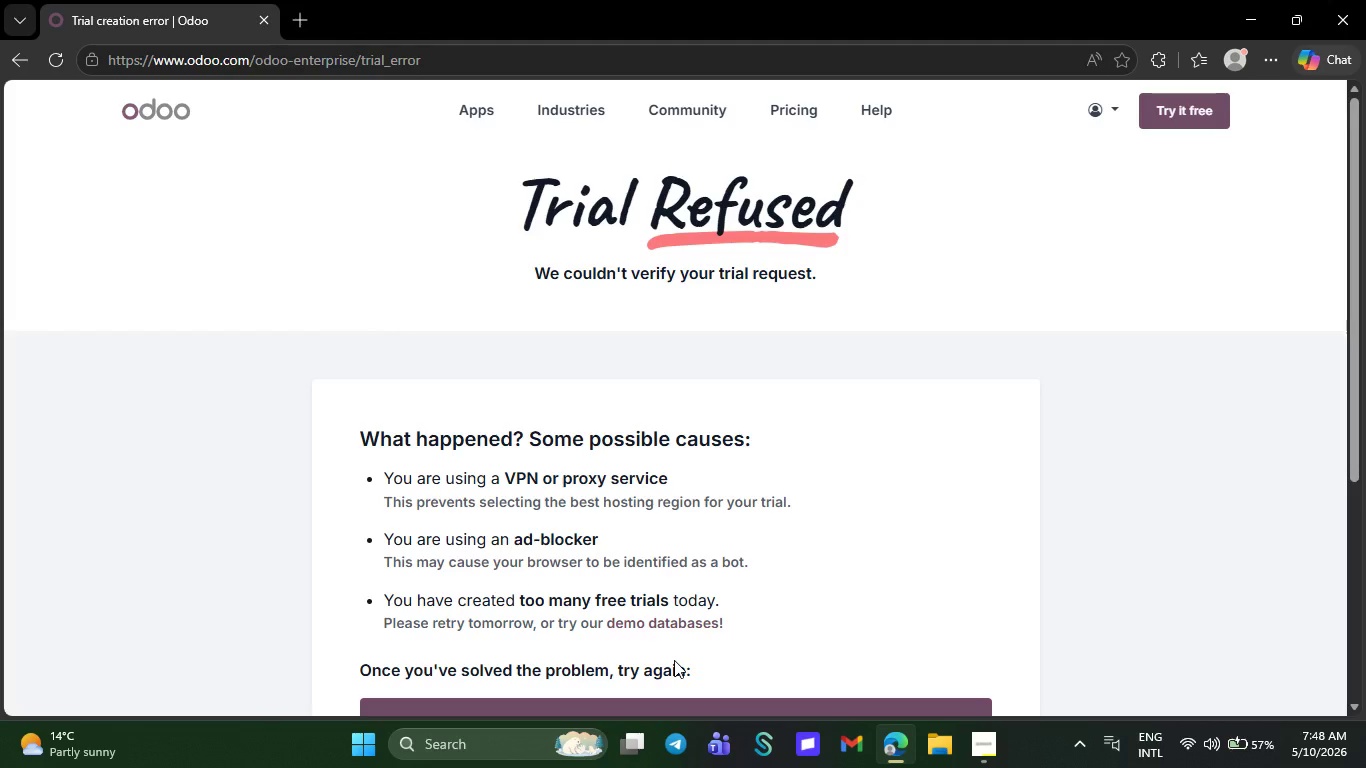 
wait(12.36)
 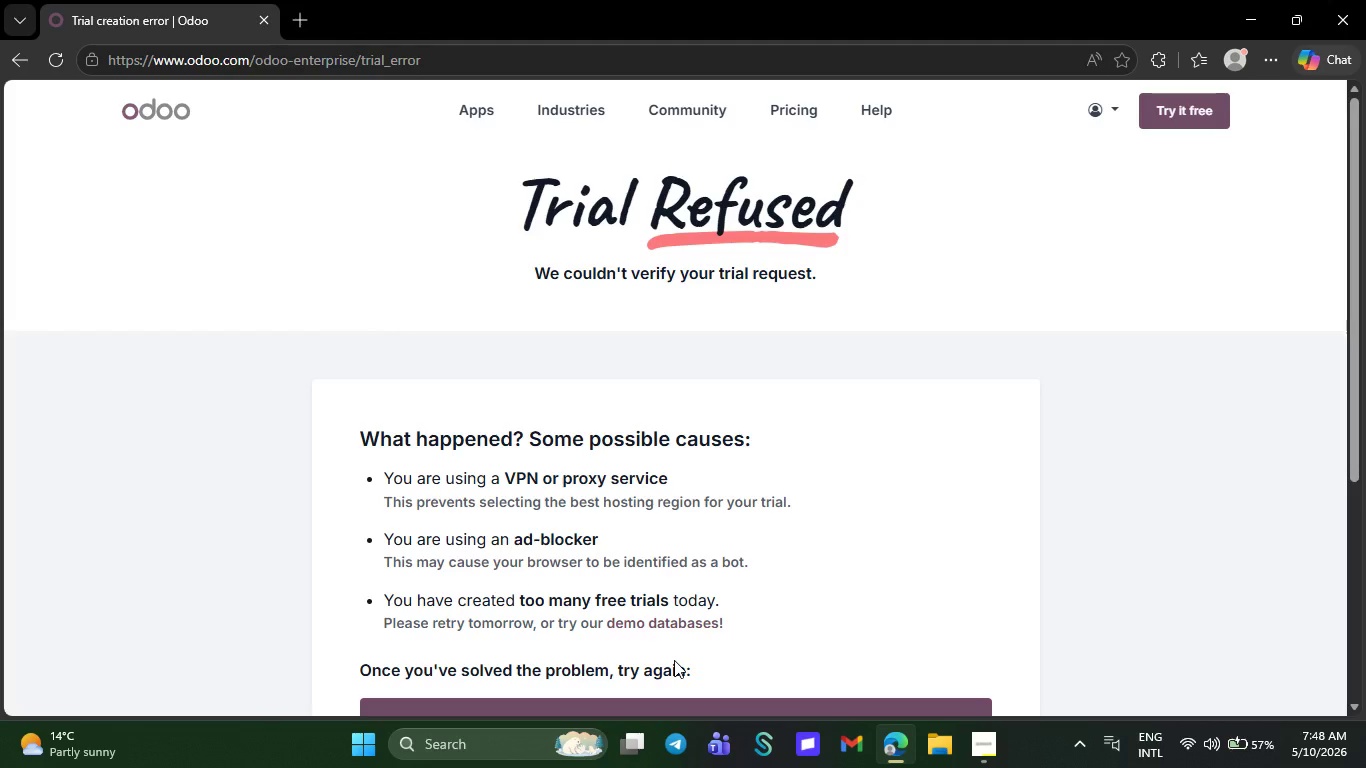 
left_click([678, 621])
 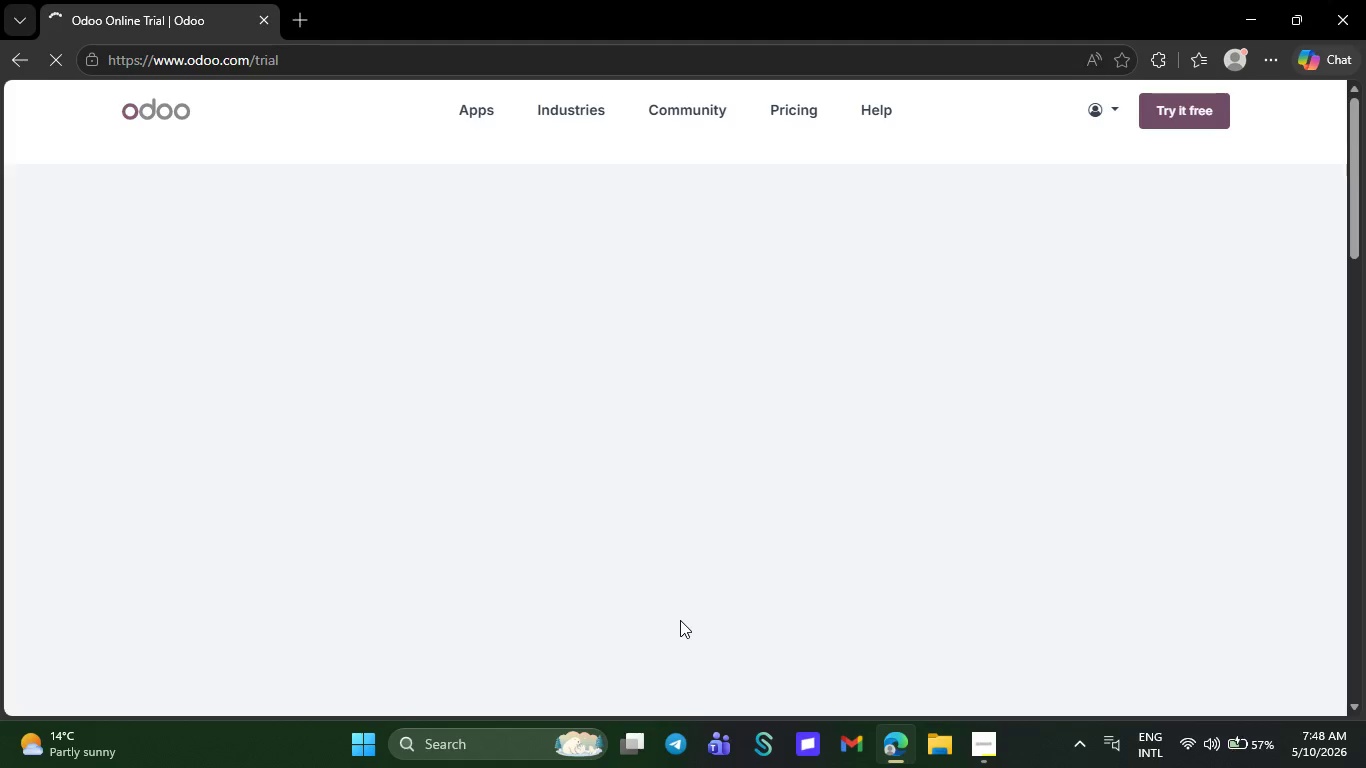 
wait(12.06)
 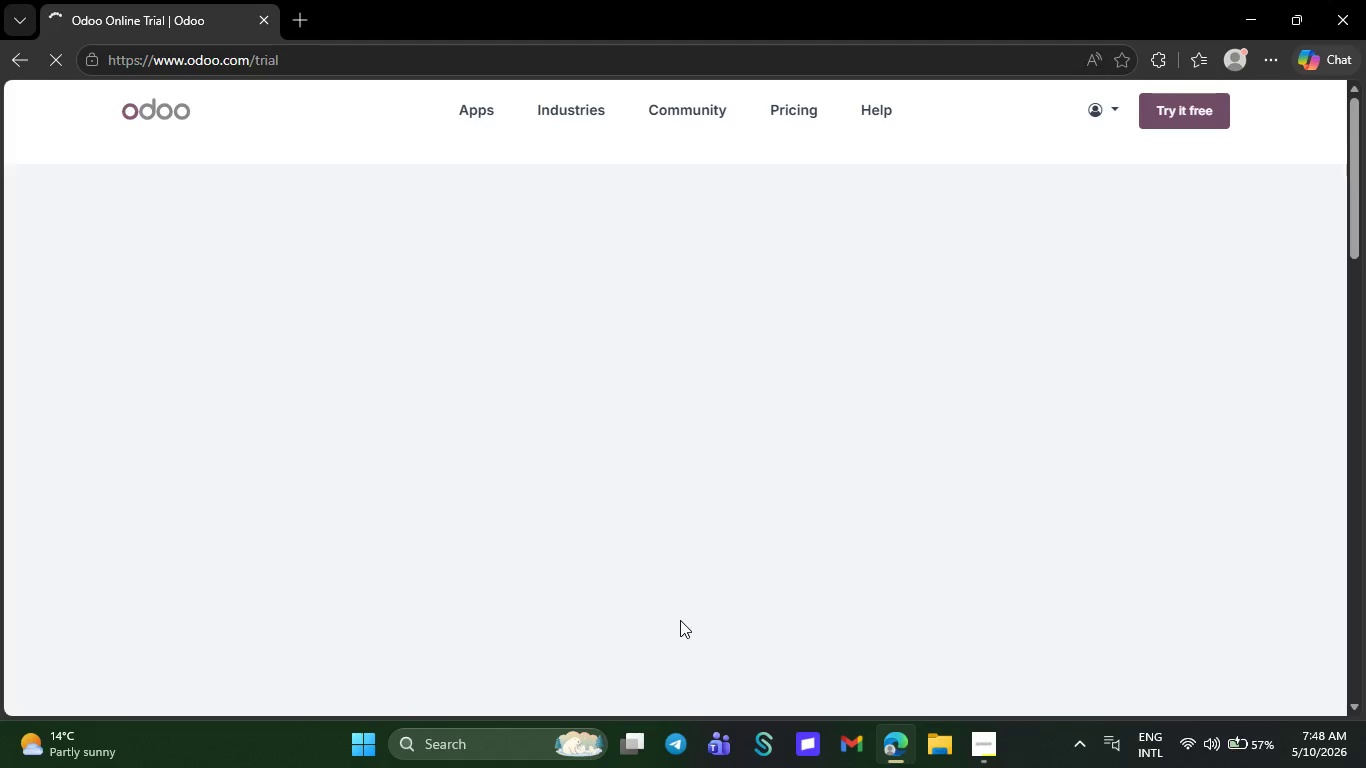 
left_click([577, 428])
 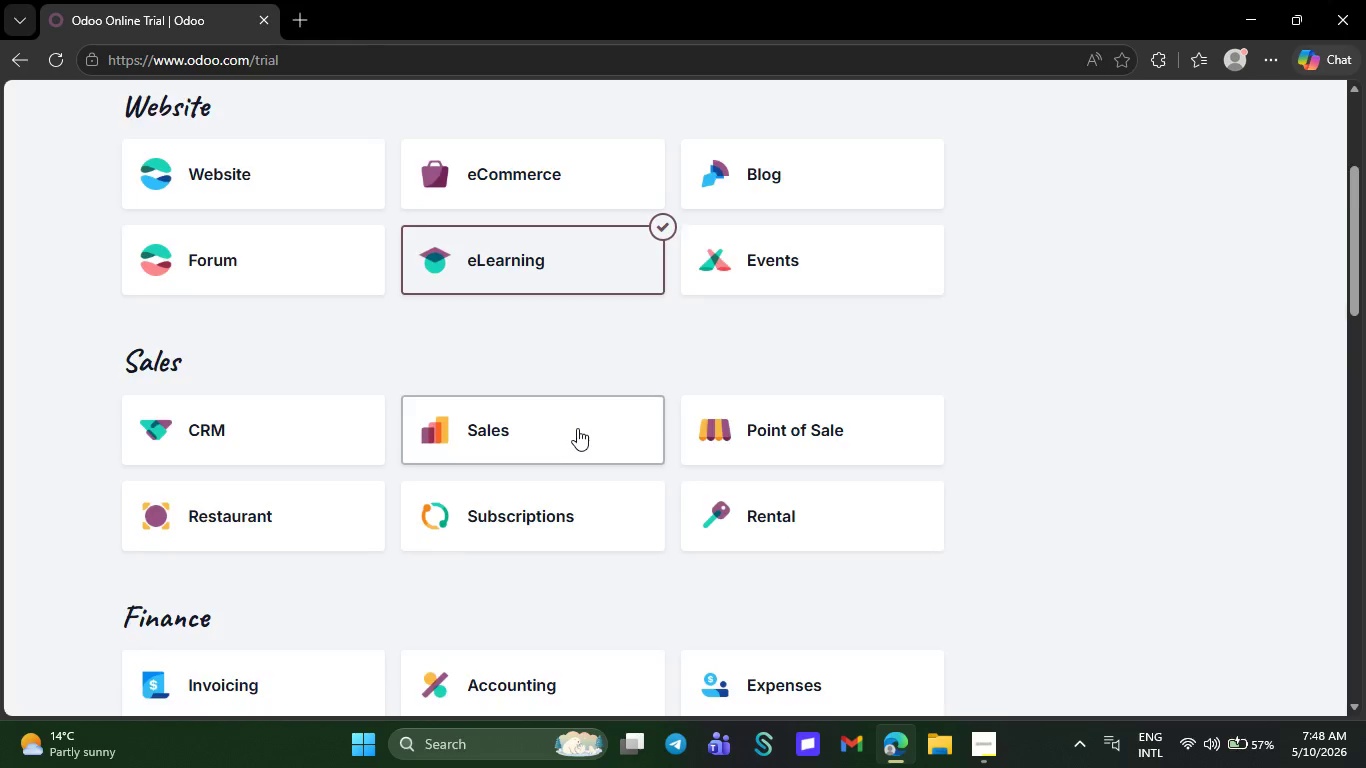 
wait(20.88)
 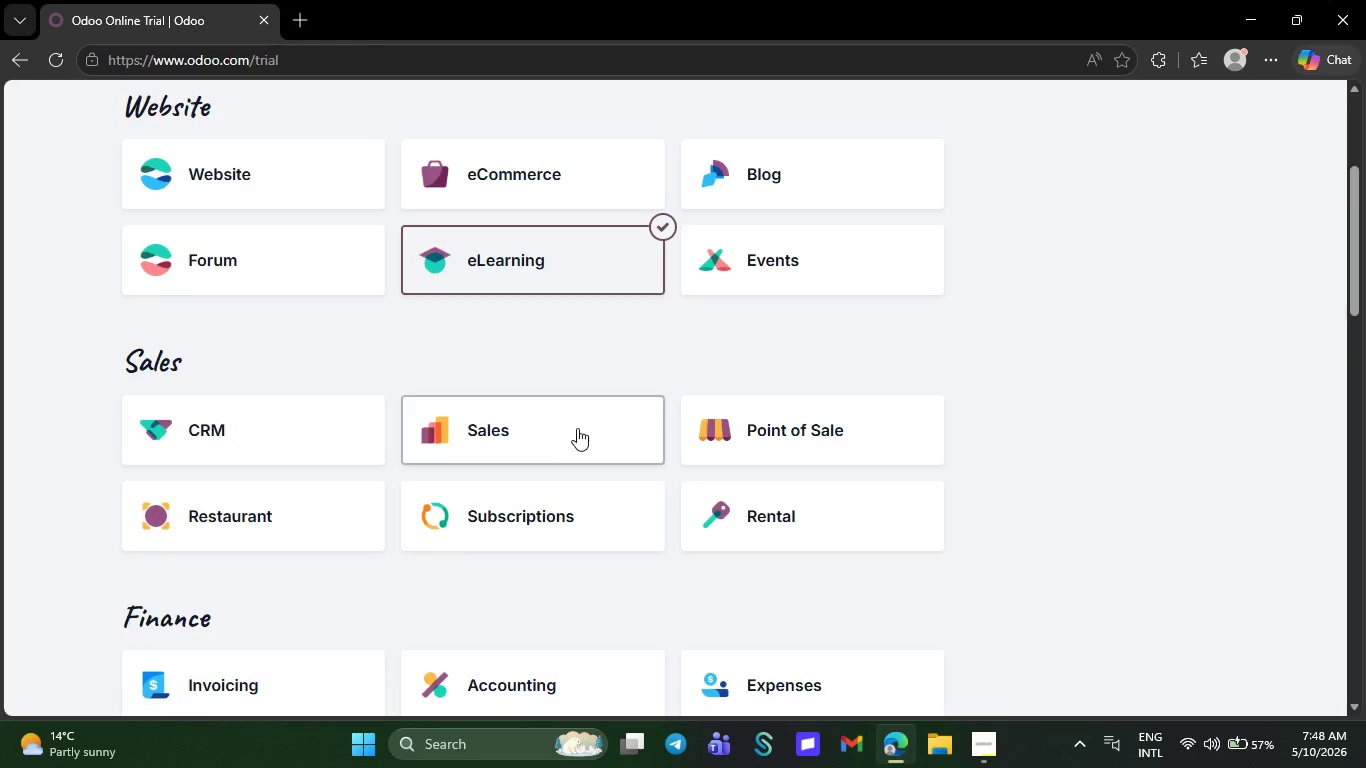 
left_click([235, 474])
 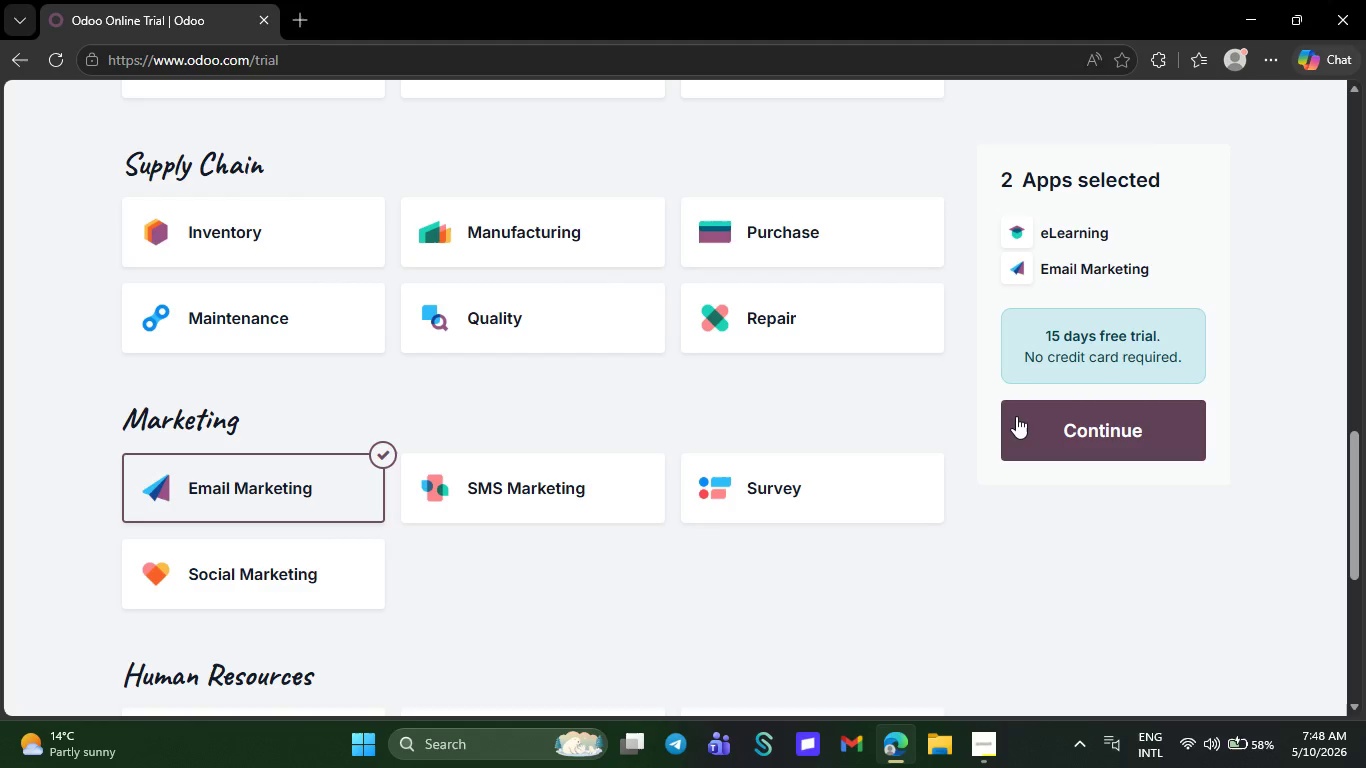 
left_click([1016, 416])
 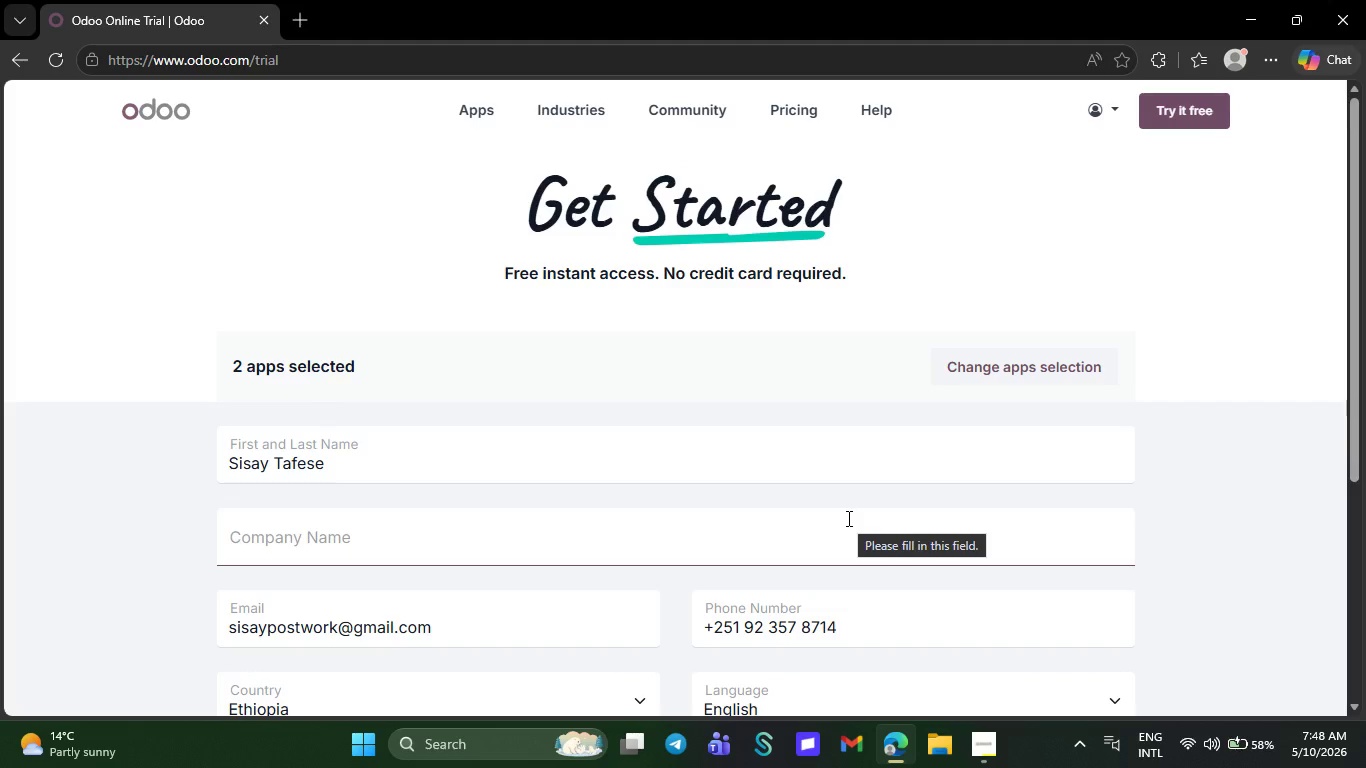 
left_click([847, 518])
 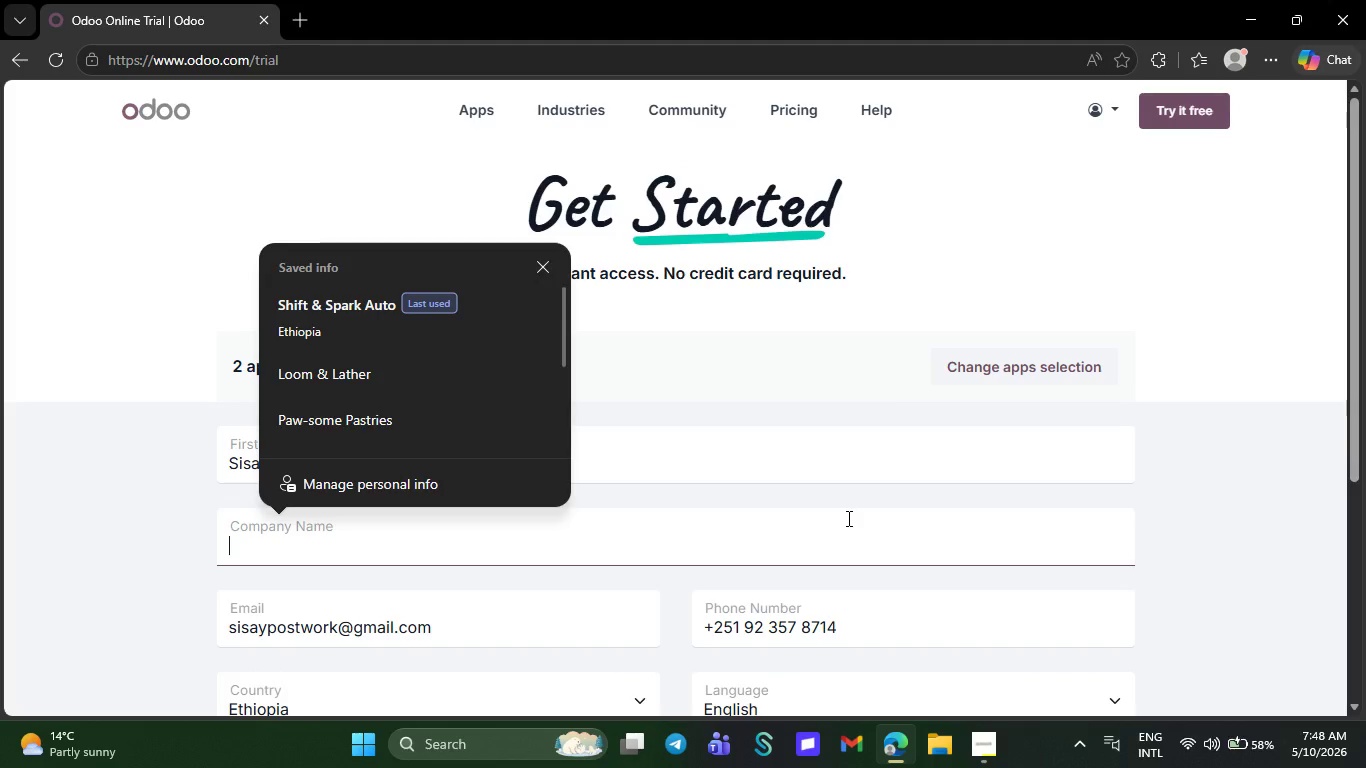 
key(Control+V)
 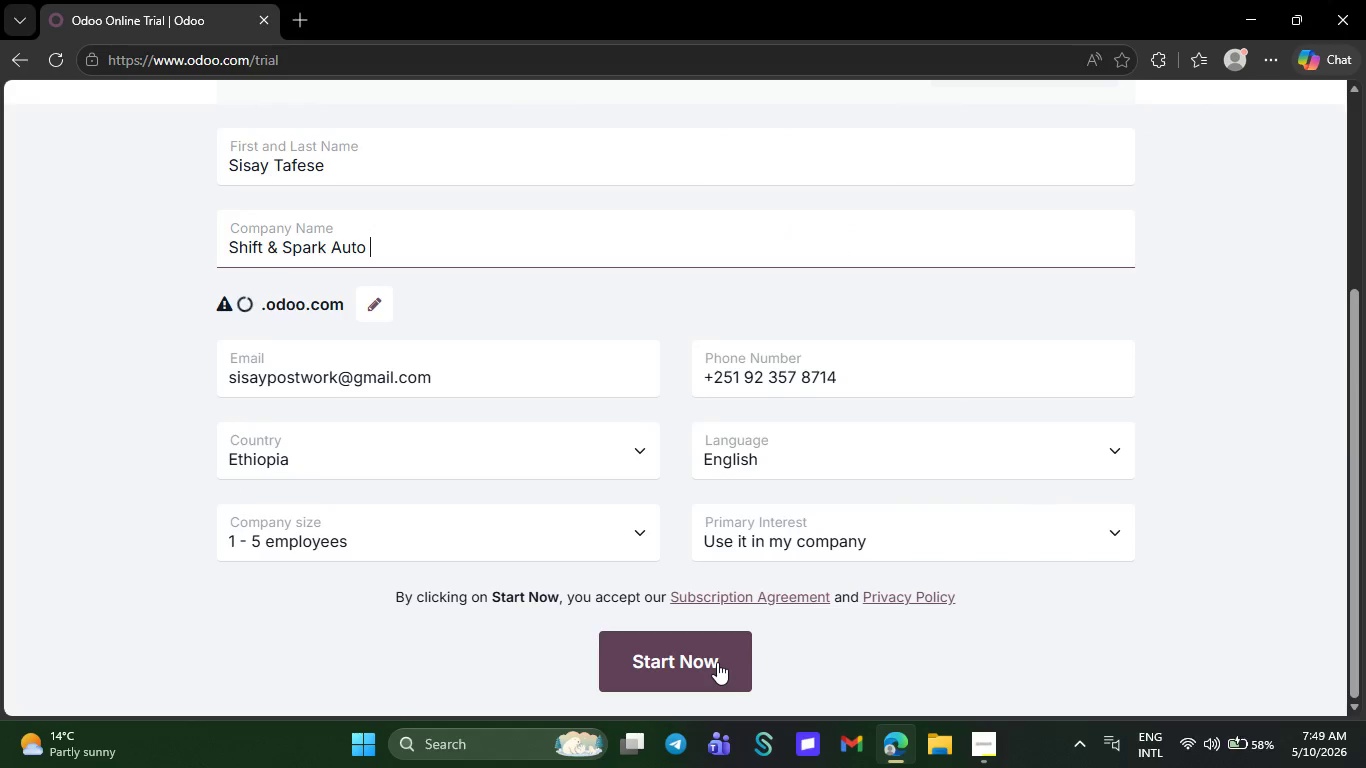 
left_click([717, 662])
 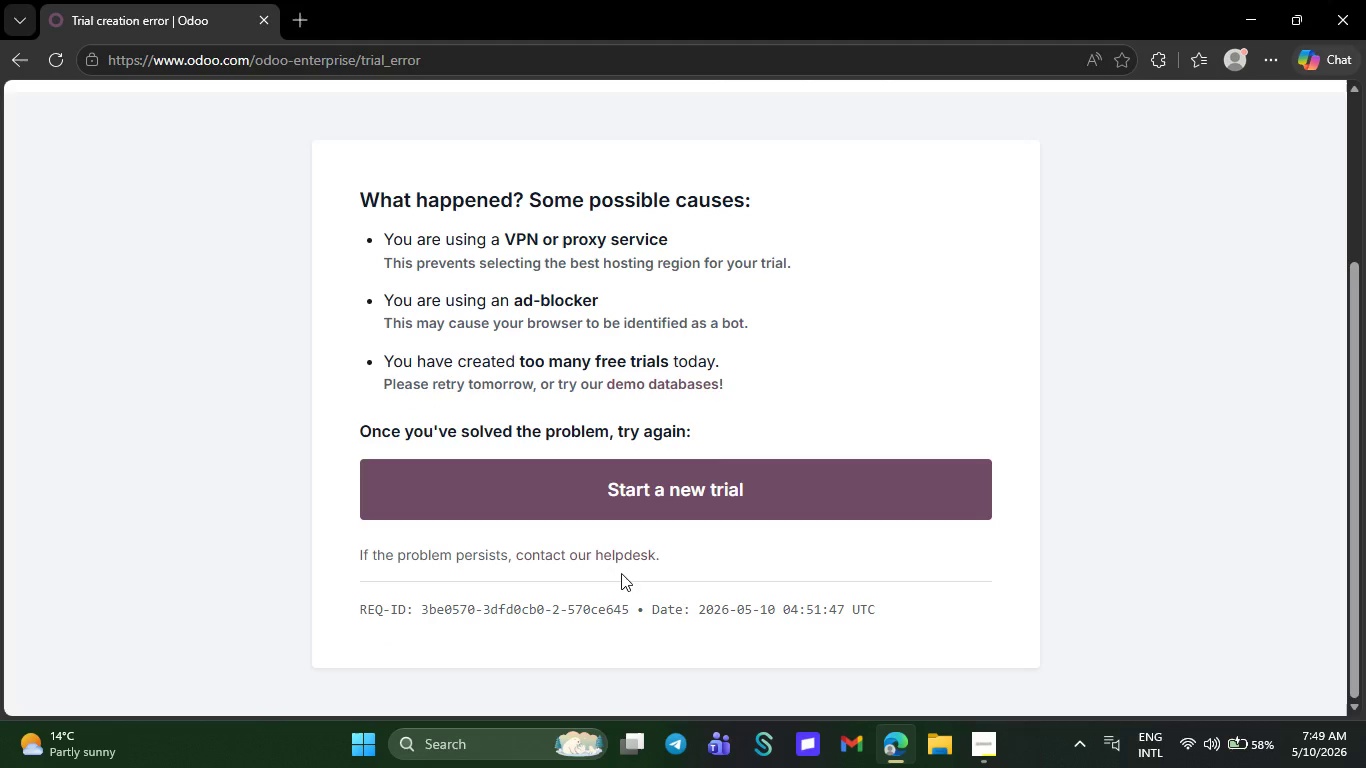 
wait(6.03)
 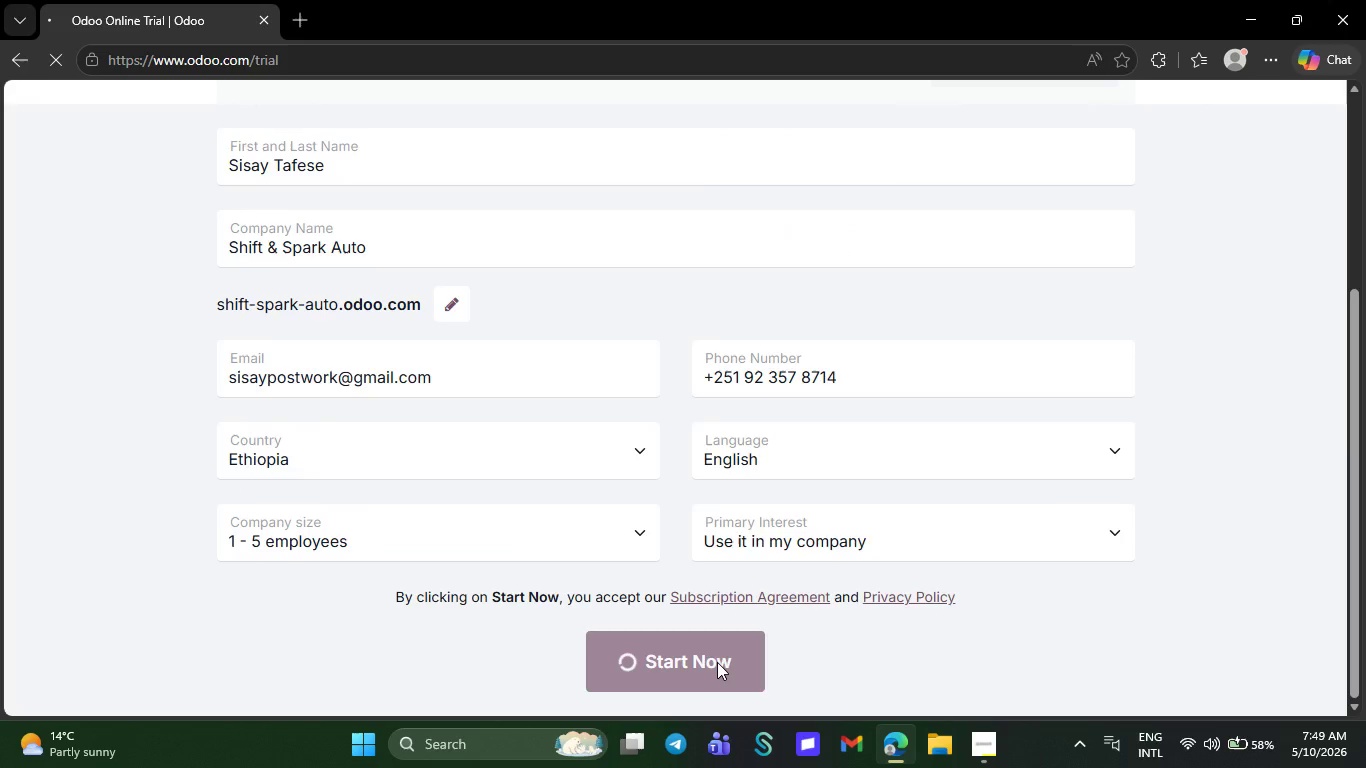 
left_click([641, 487])
 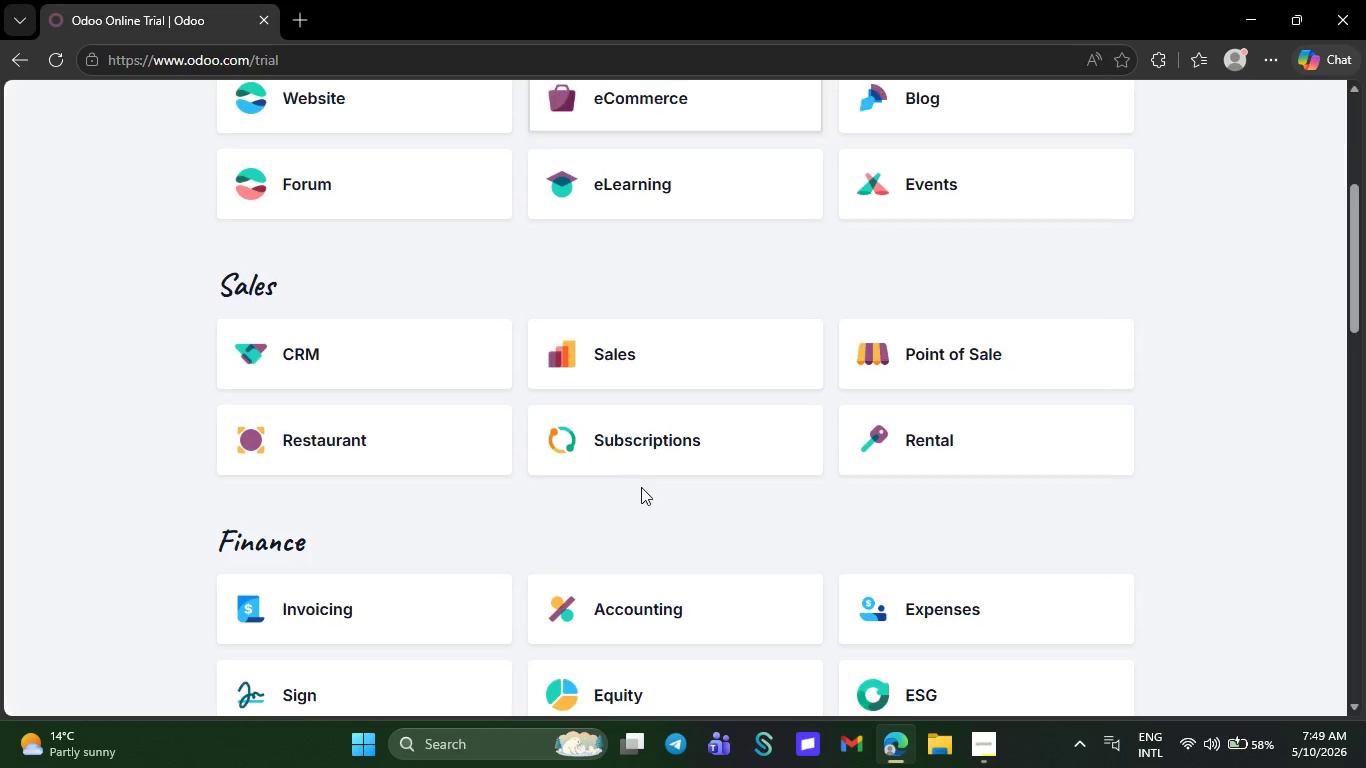 
wait(24.98)
 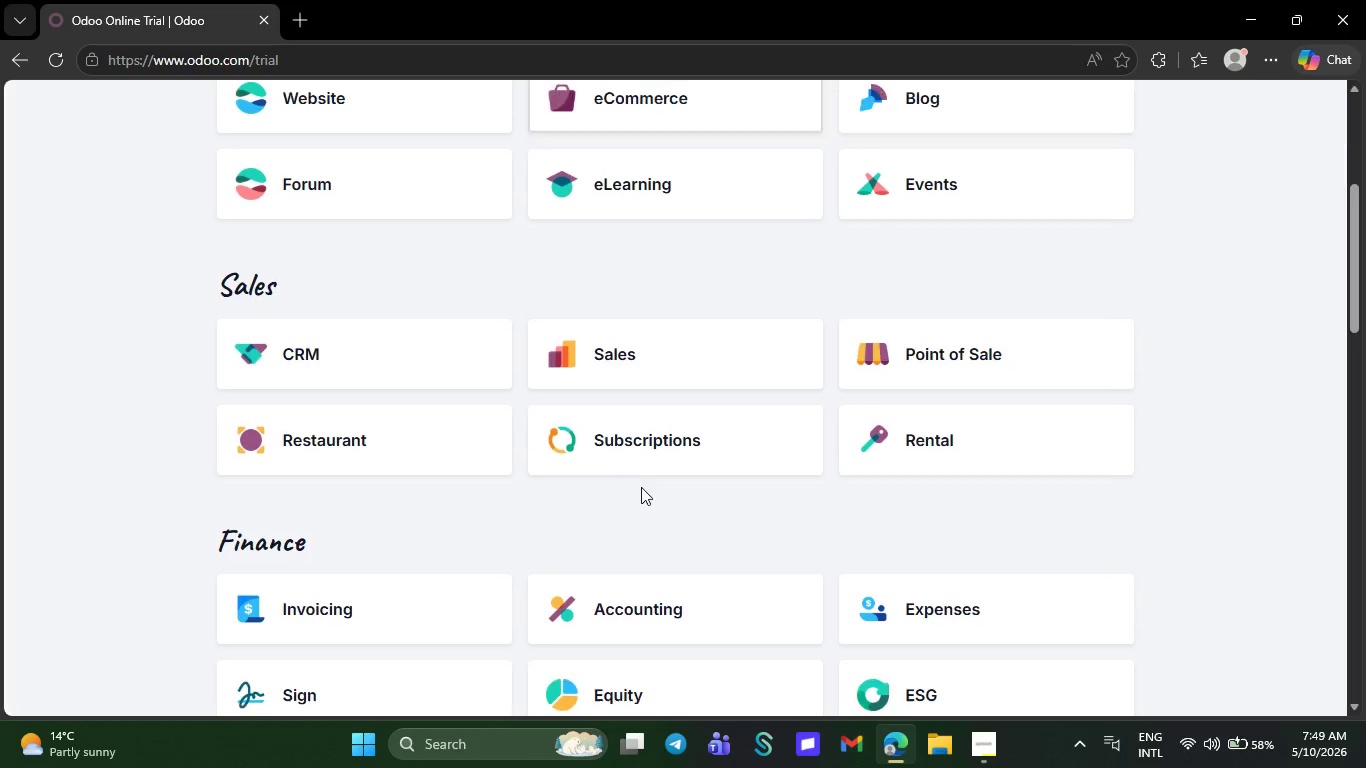 
left_click([447, 441])
 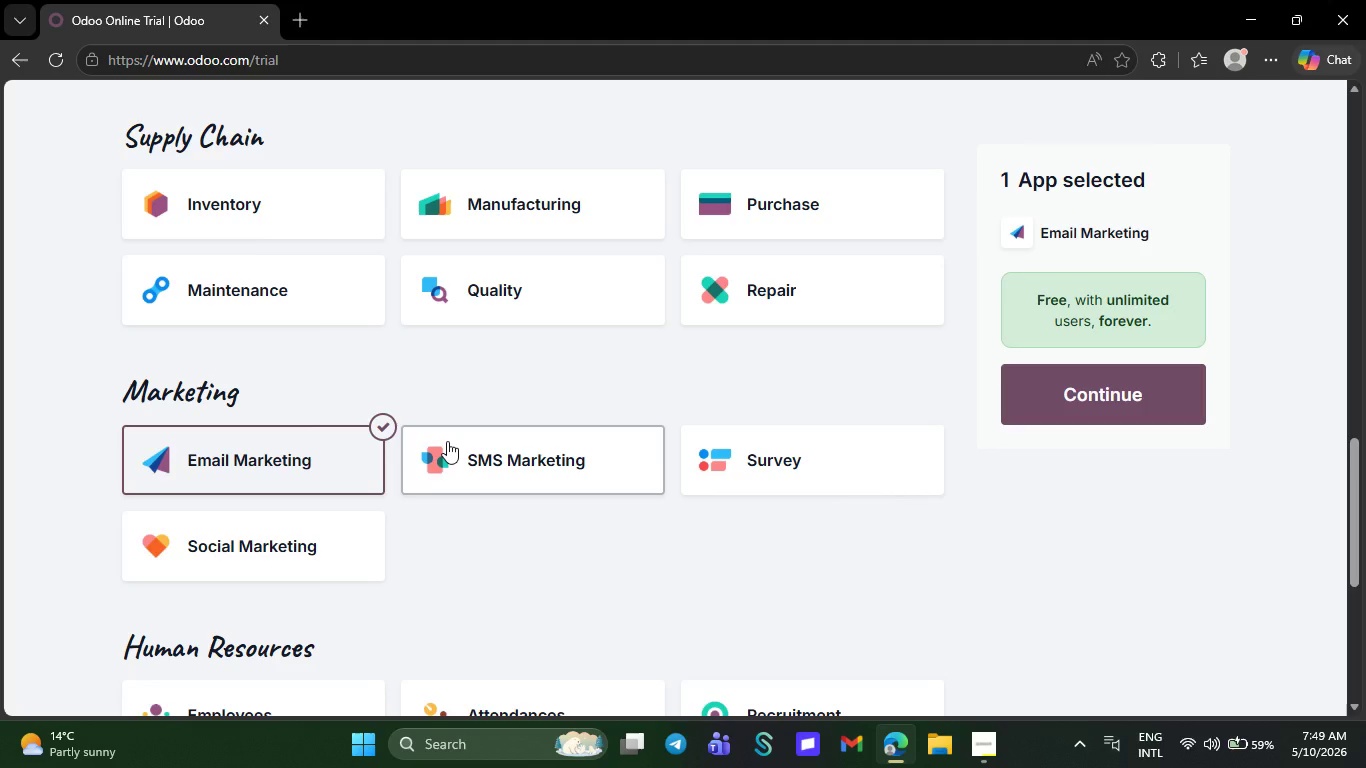 
wait(22.89)
 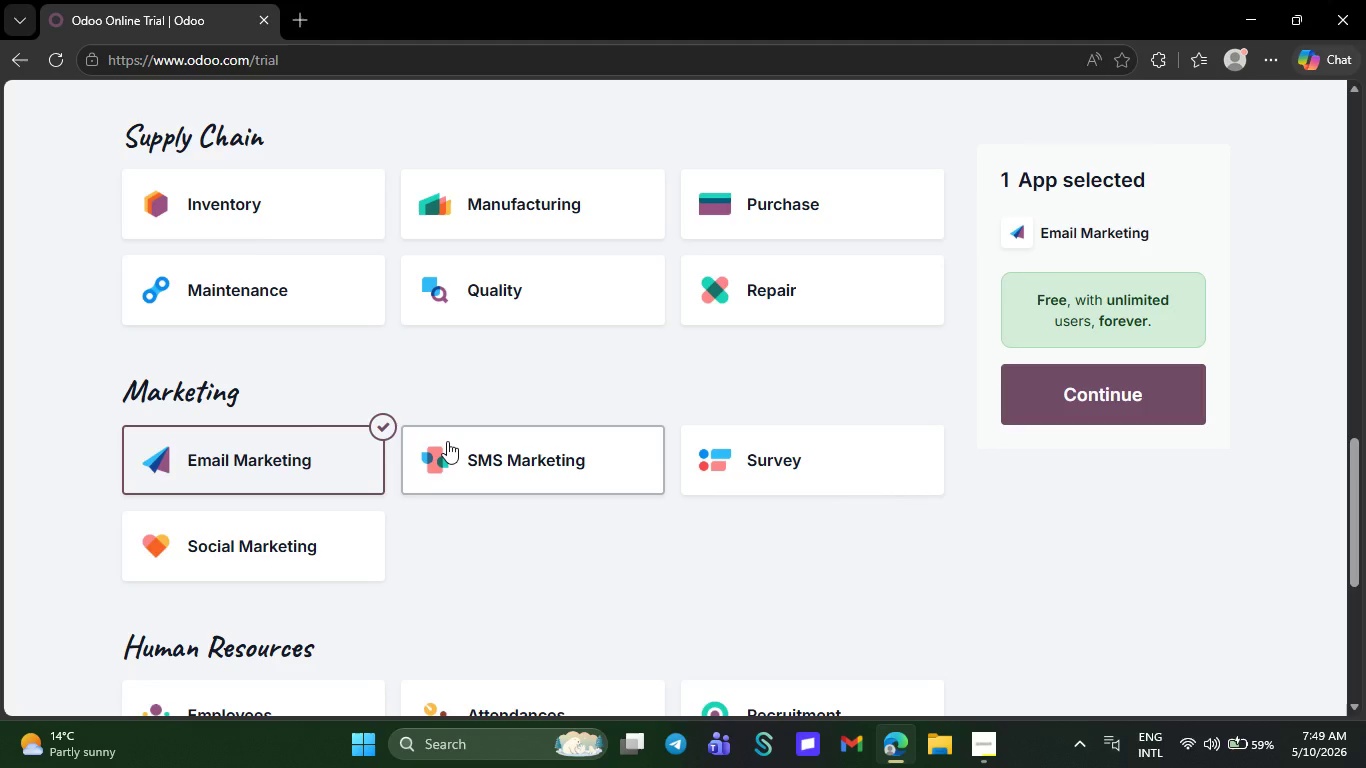 
left_click([1077, 387])
 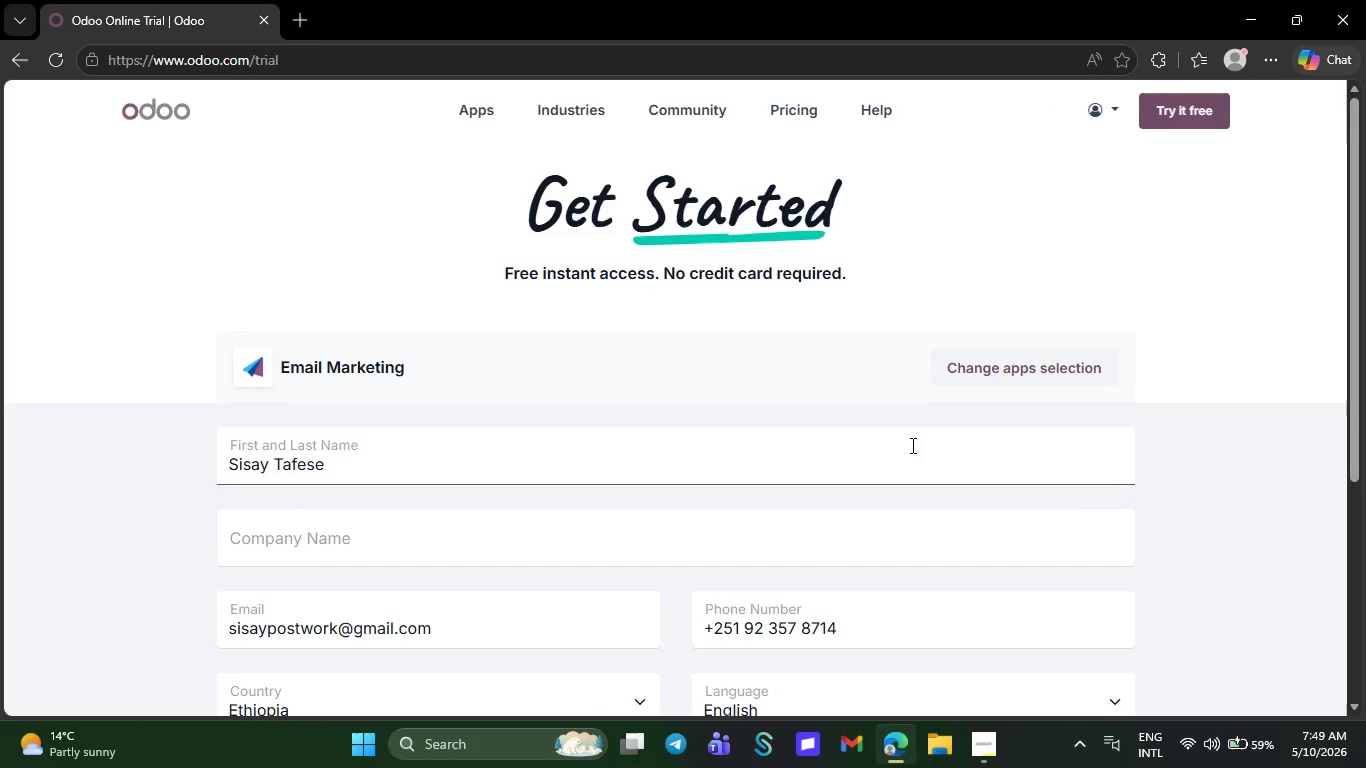 
left_click([874, 540])
 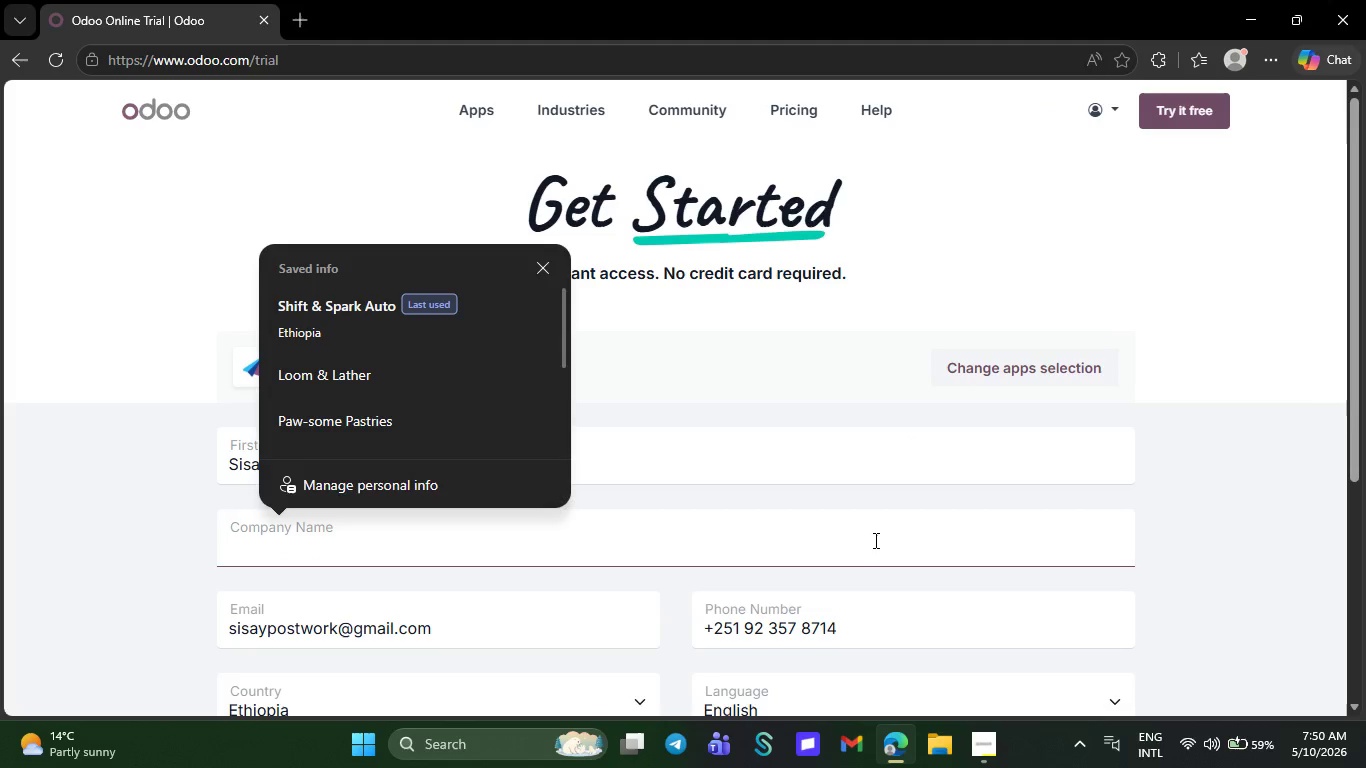 
key(Control+V)
 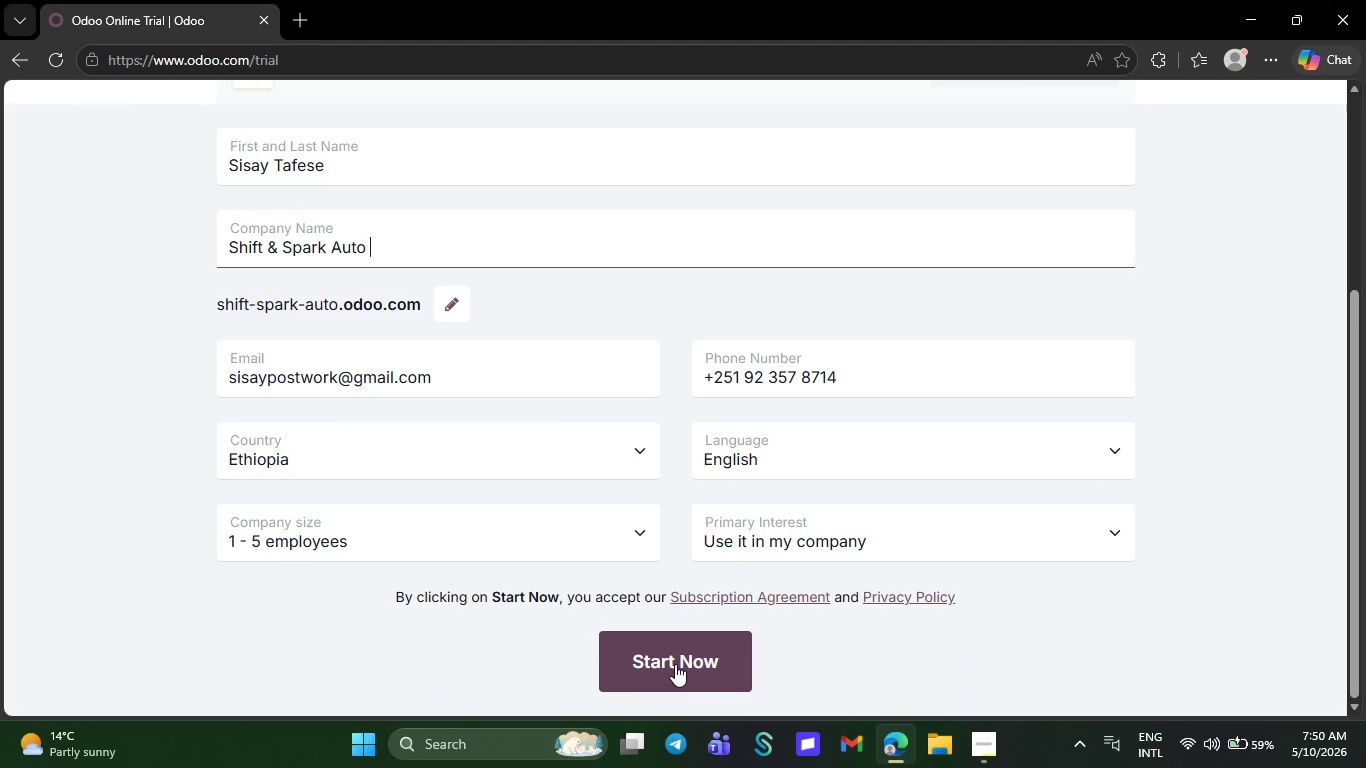 
left_click([675, 664])
 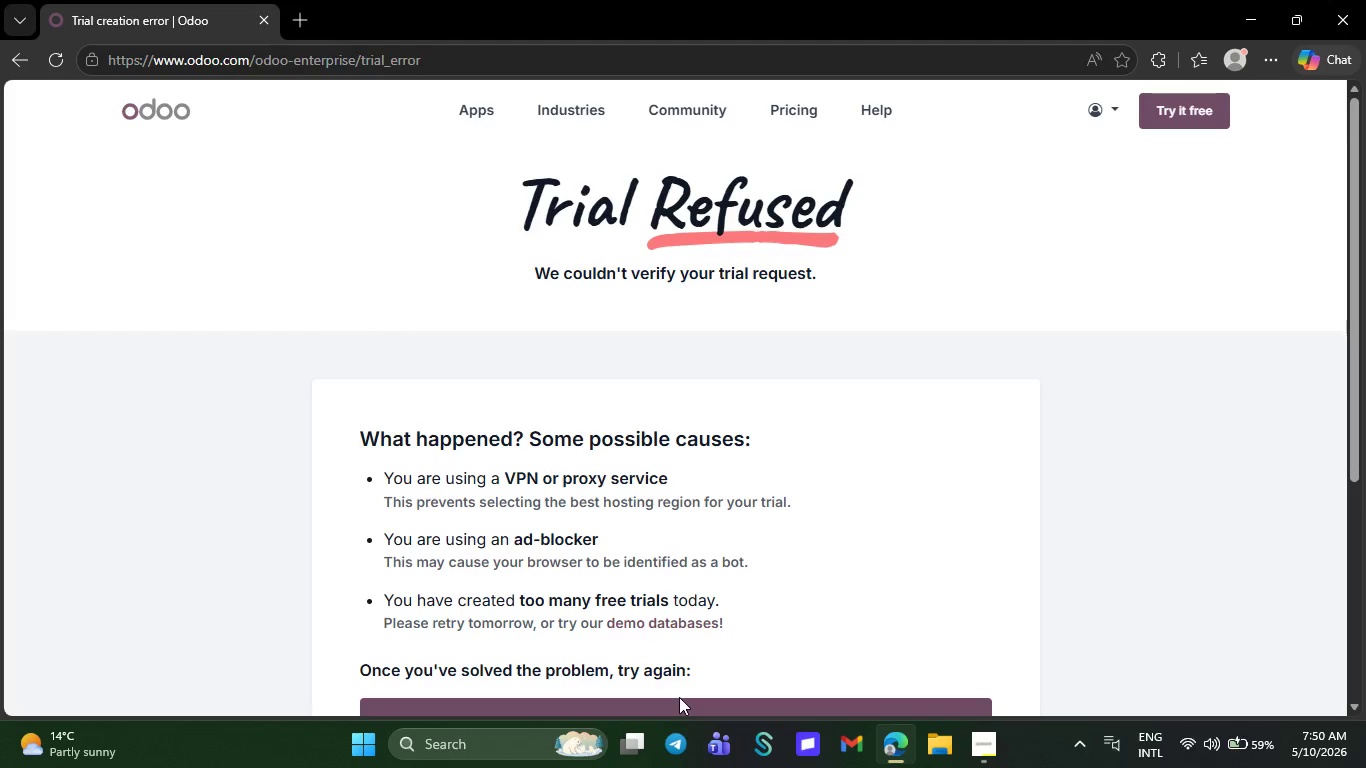 
left_click([678, 704])
 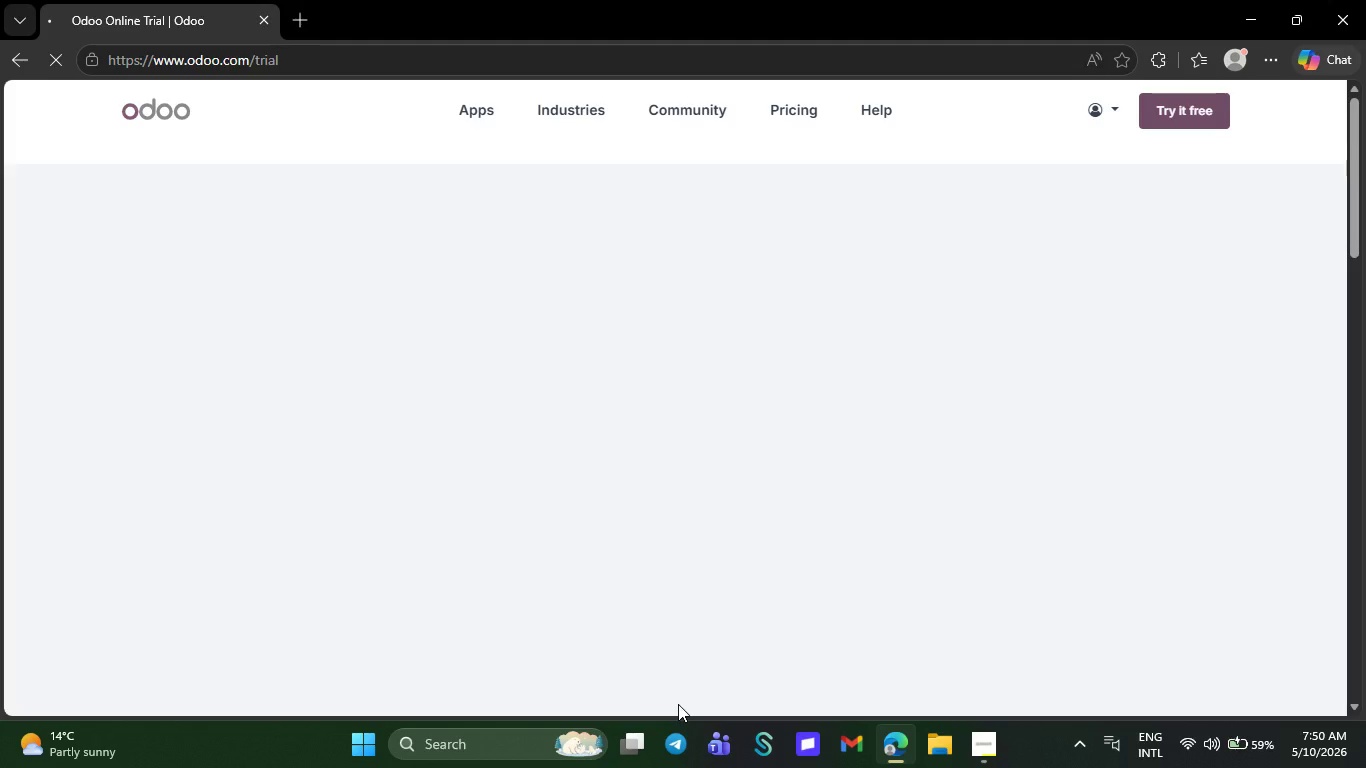 
wait(26.42)
 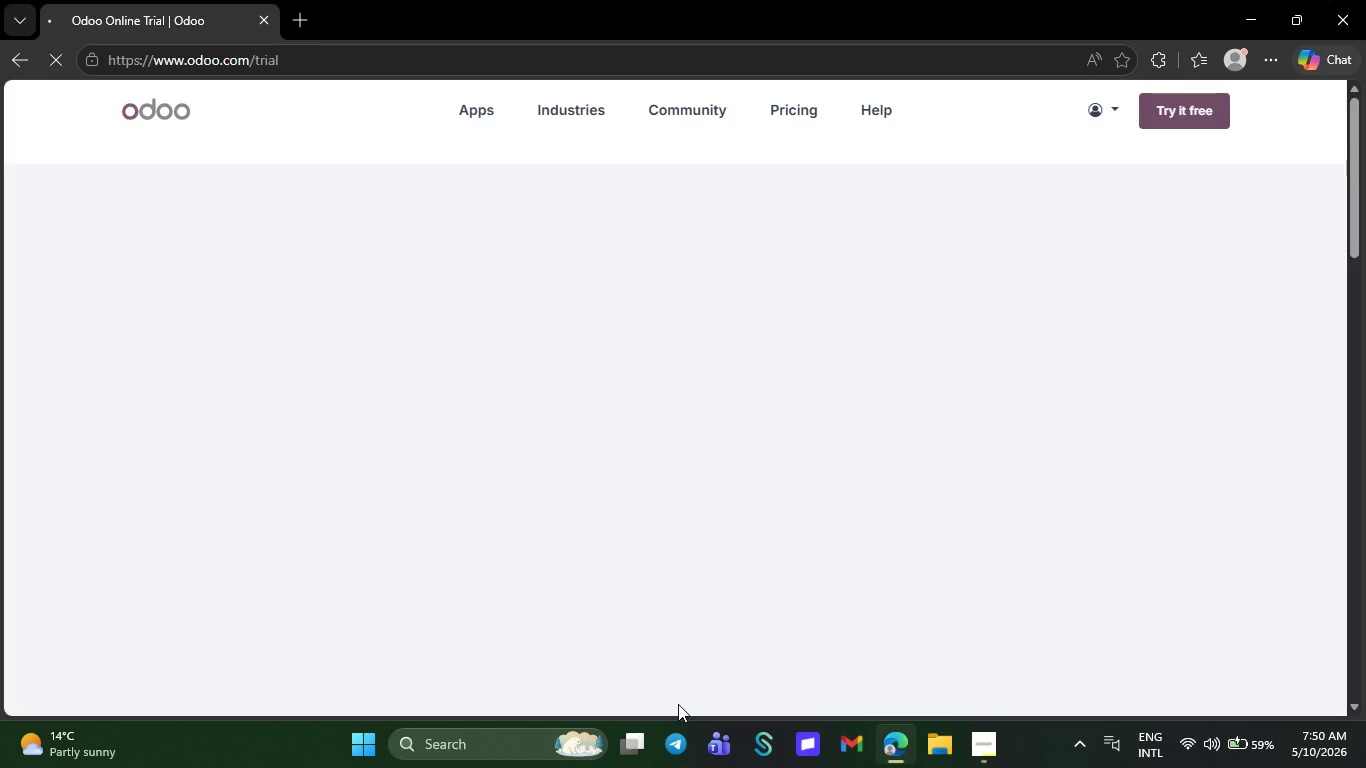 
left_click([384, 418])
 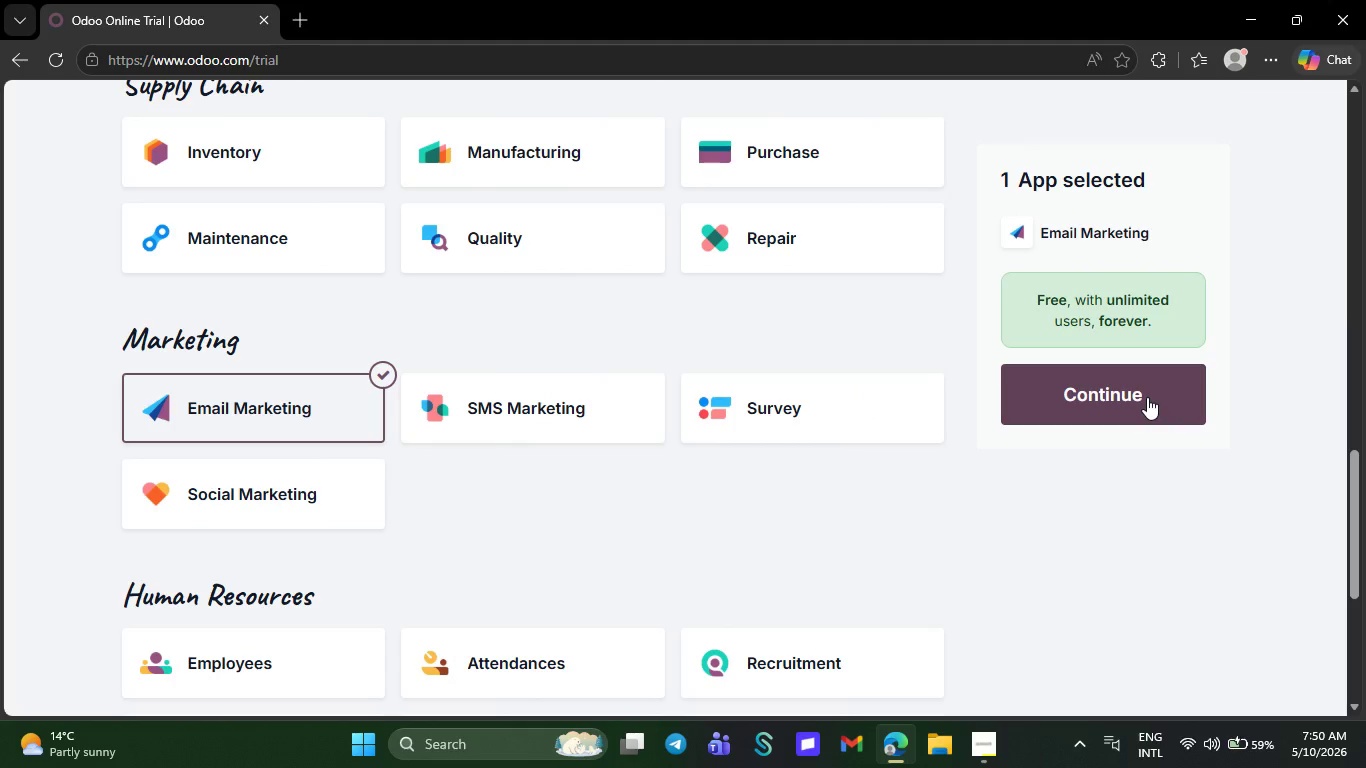 
left_click([1147, 397])
 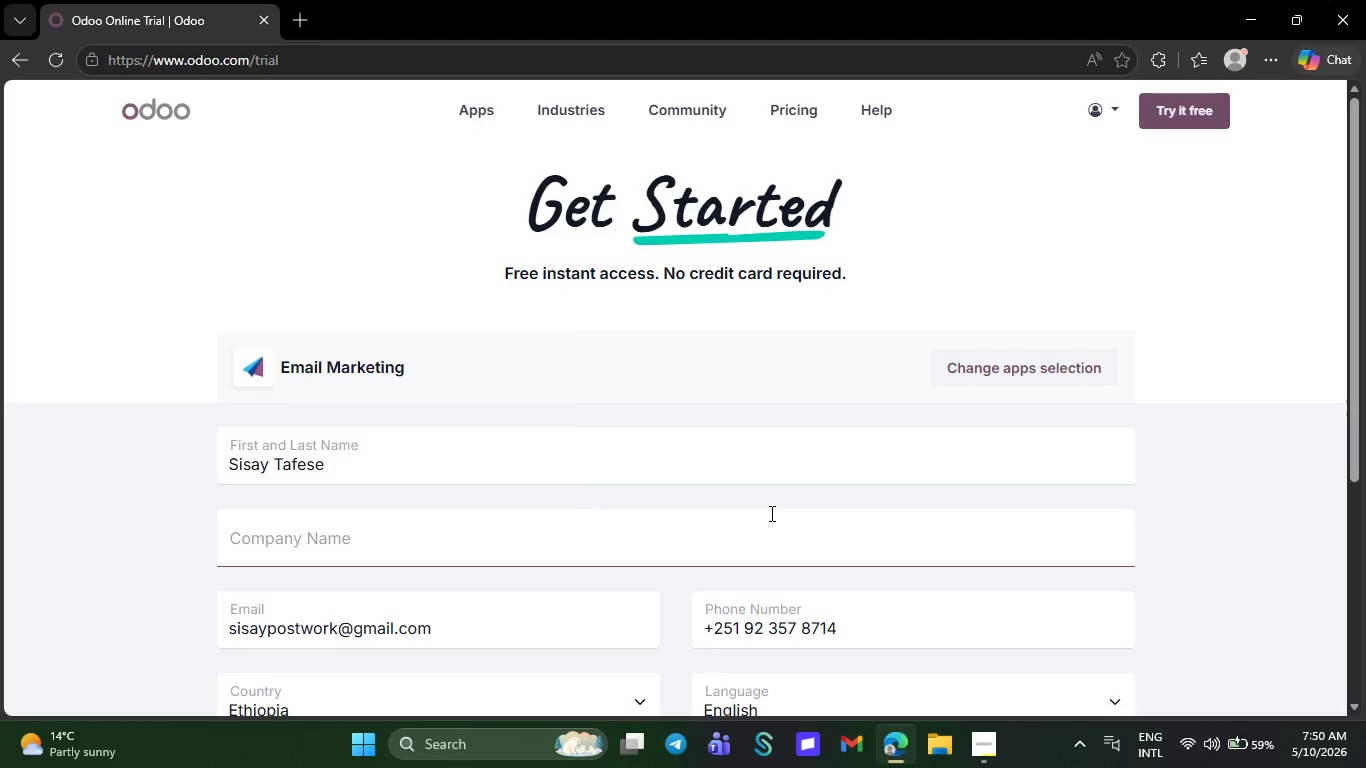 
left_click([770, 513])
 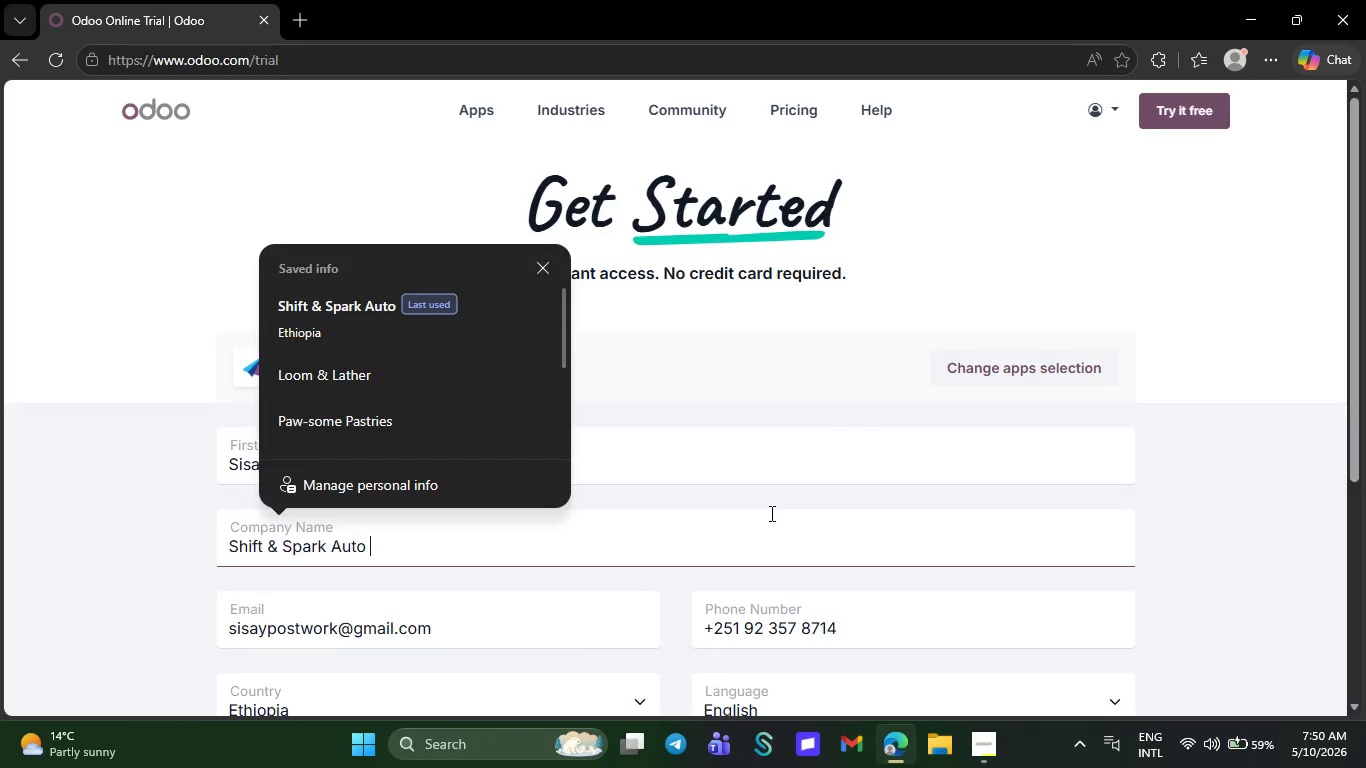 
key(Control+V)
 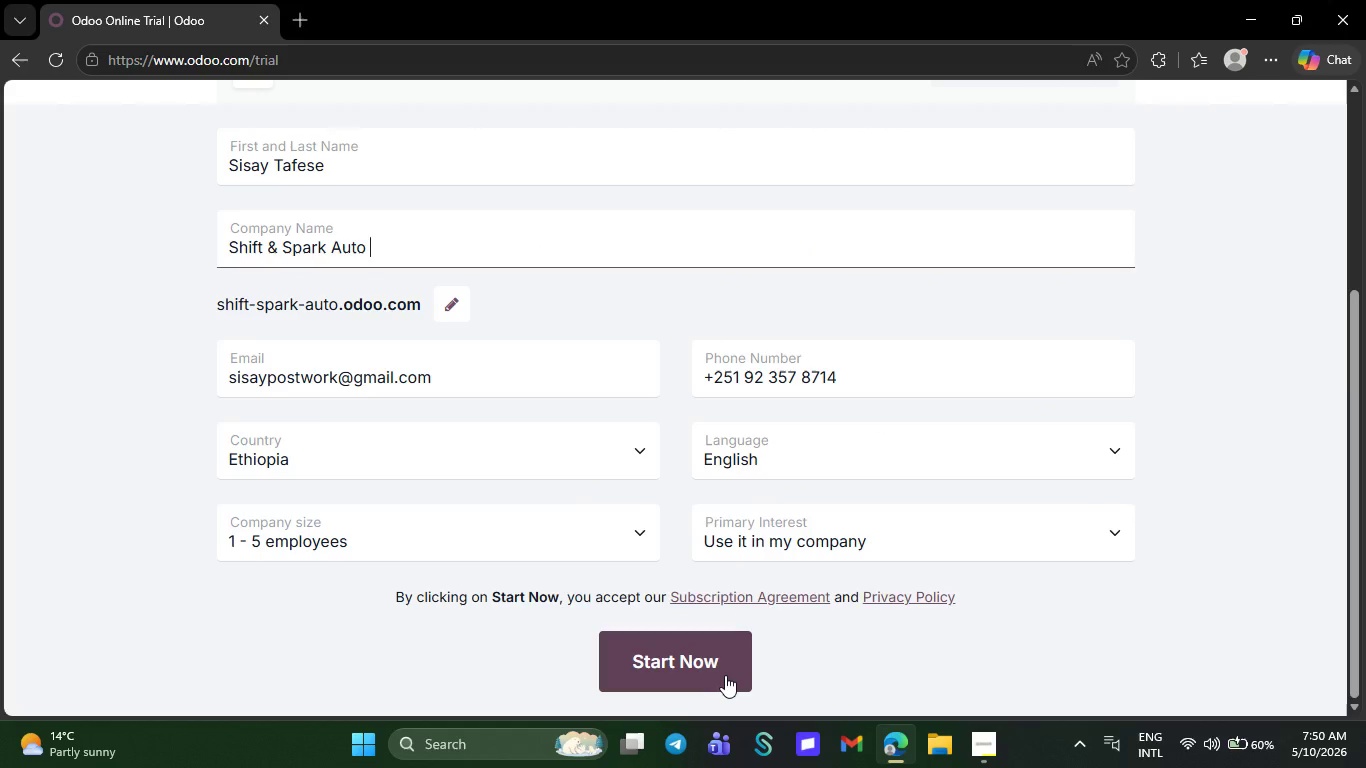 
left_click([725, 675])
 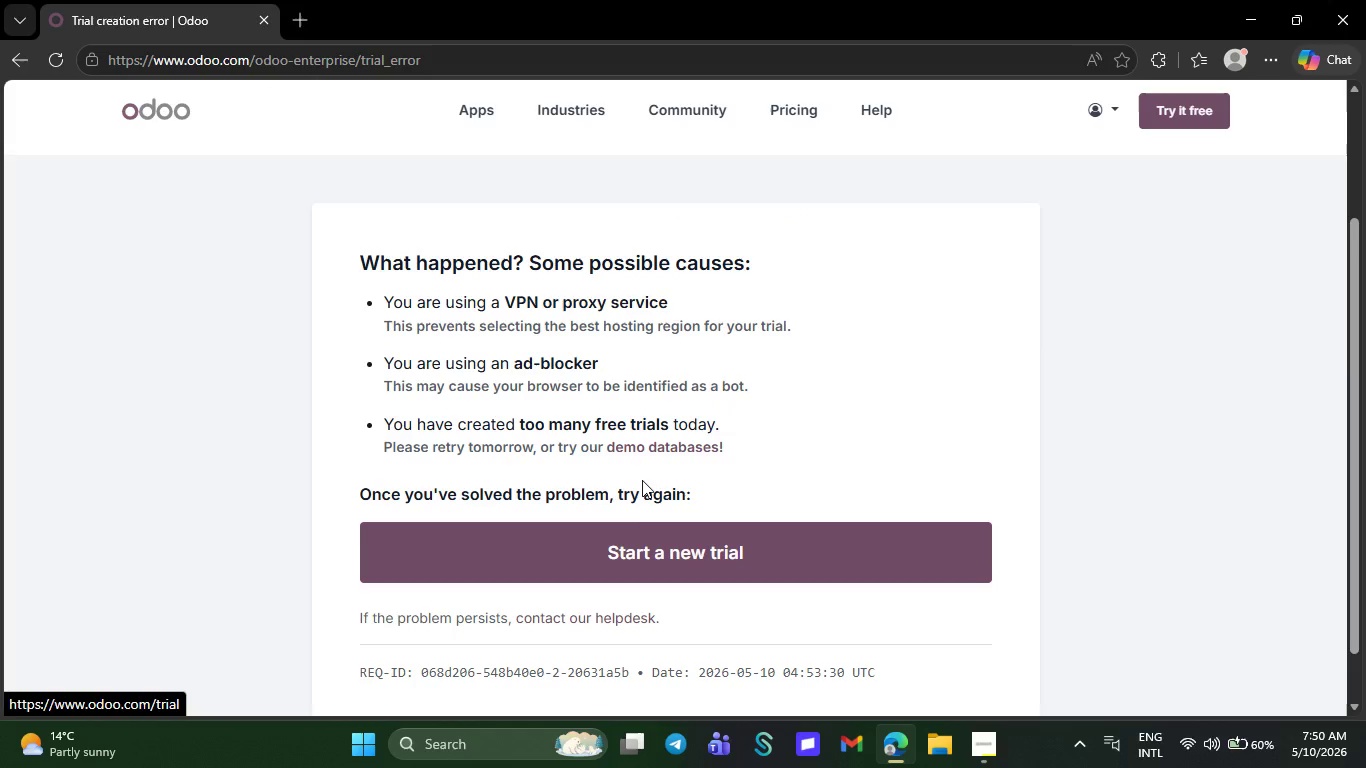 
wait(5.62)
 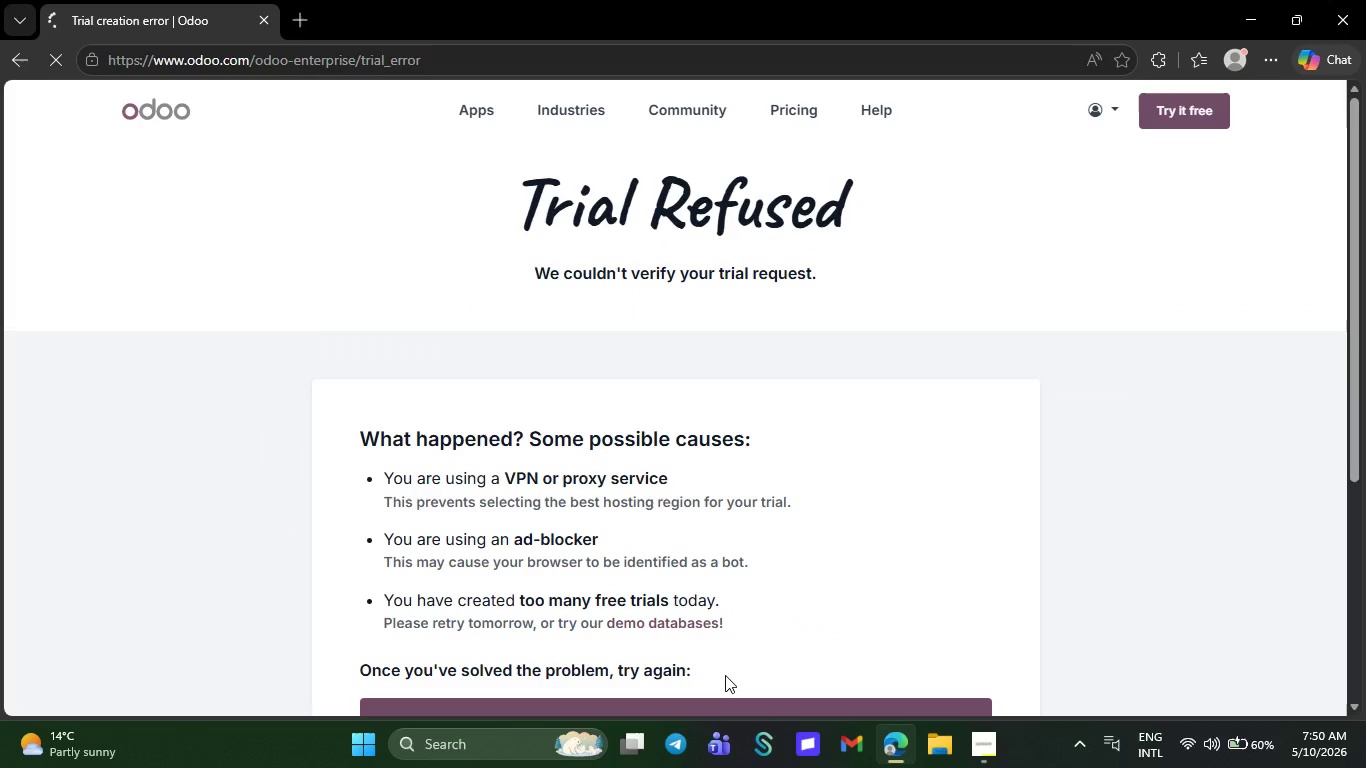 
left_click([636, 543])
 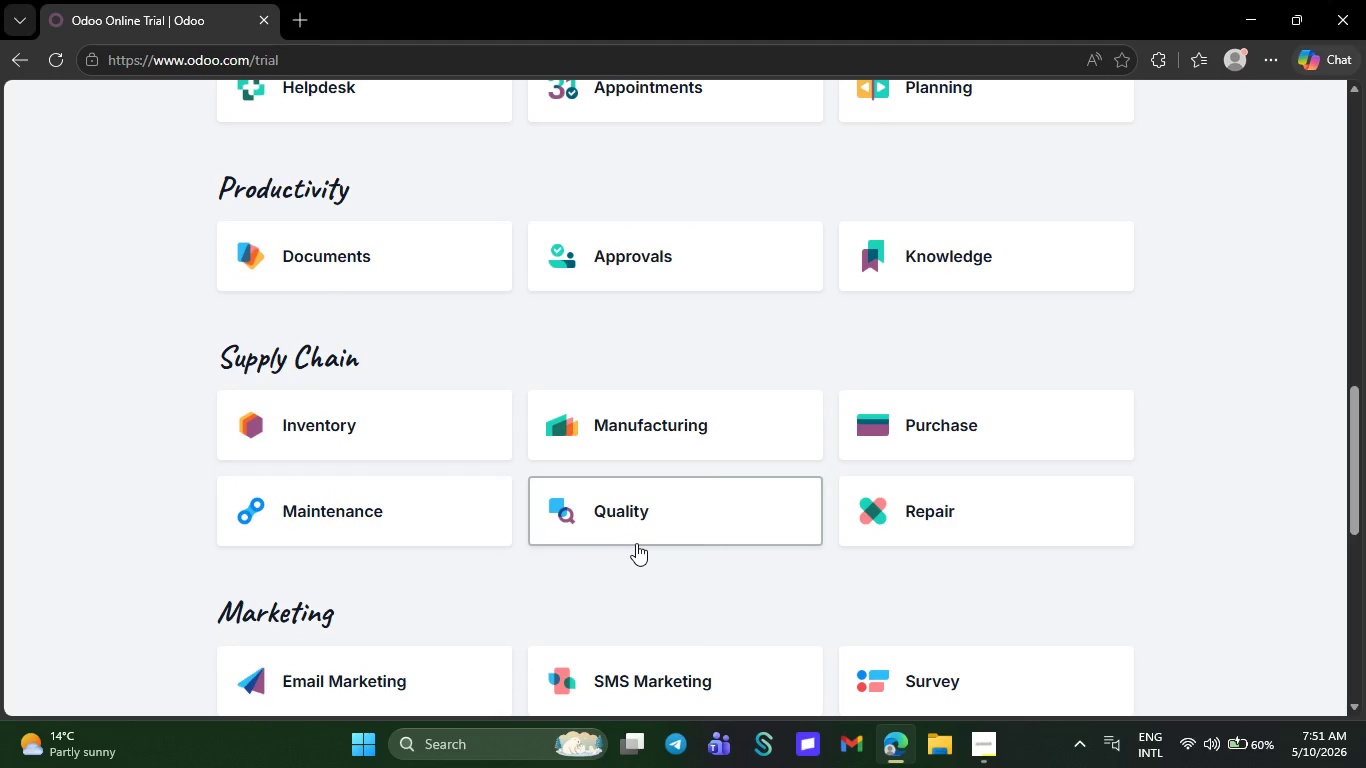 
wait(29.5)
 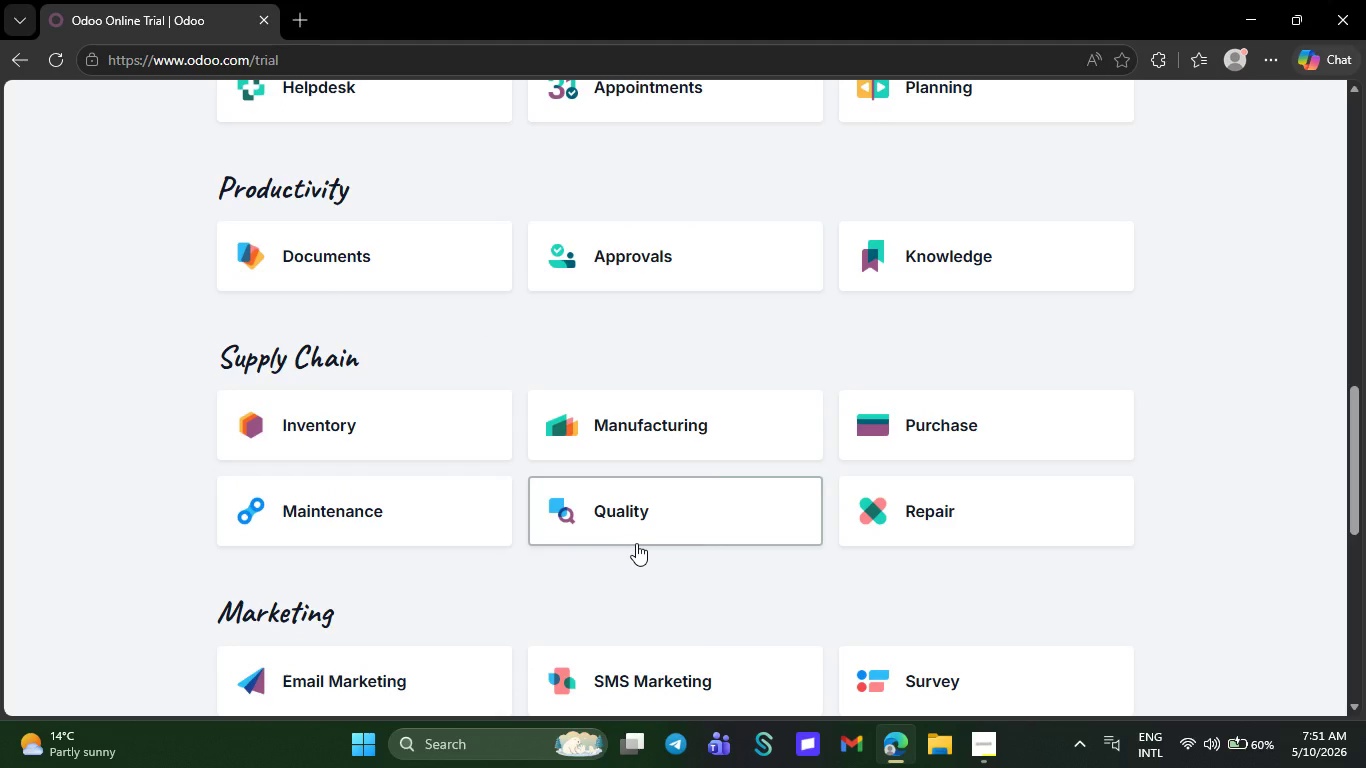 
left_click([330, 555])
 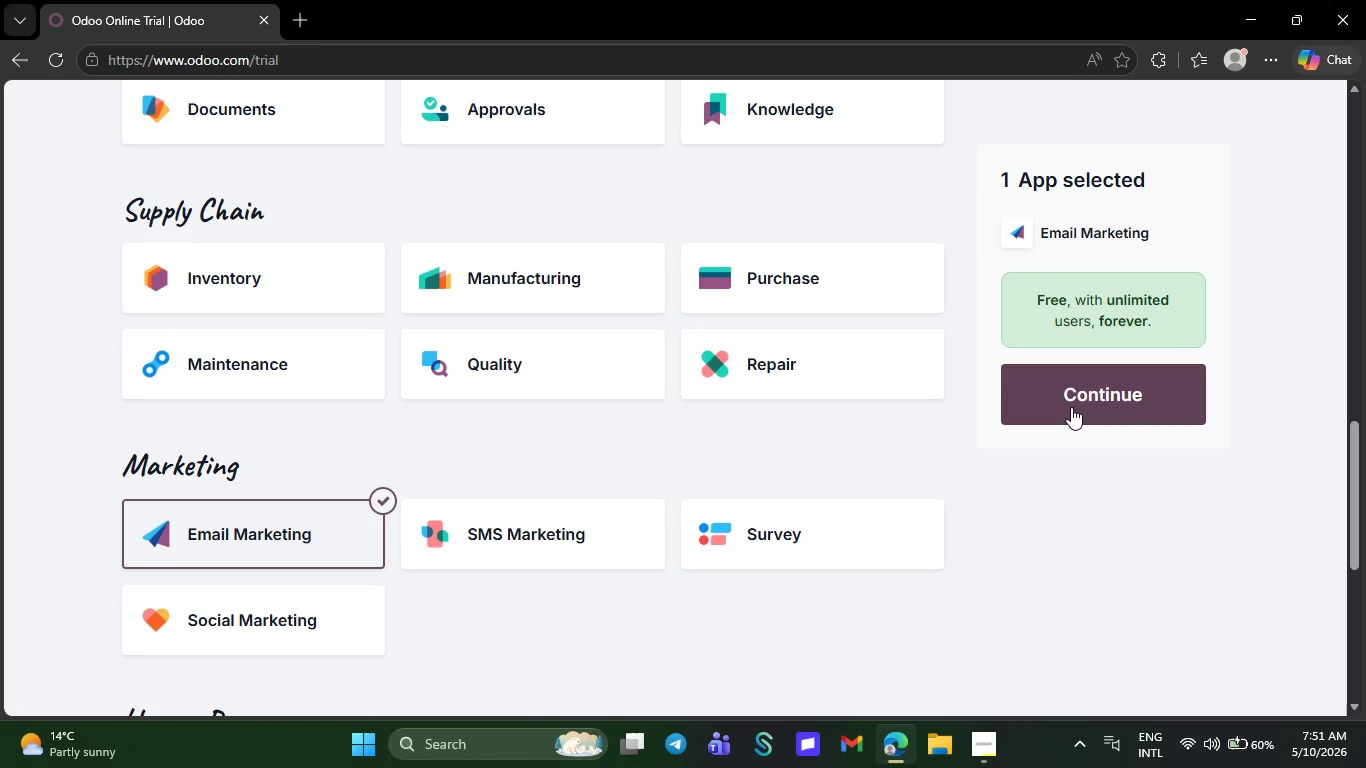 
left_click([1071, 407])
 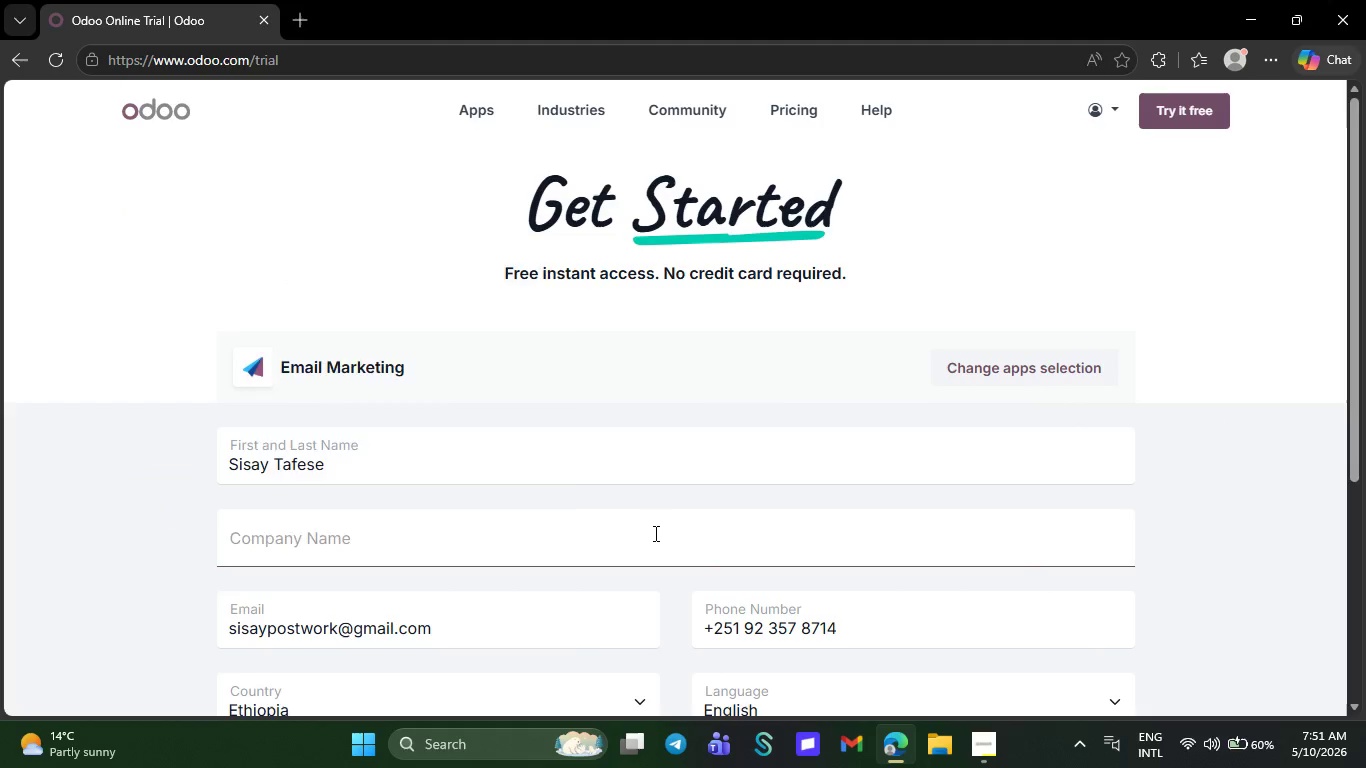 
left_click([654, 533])
 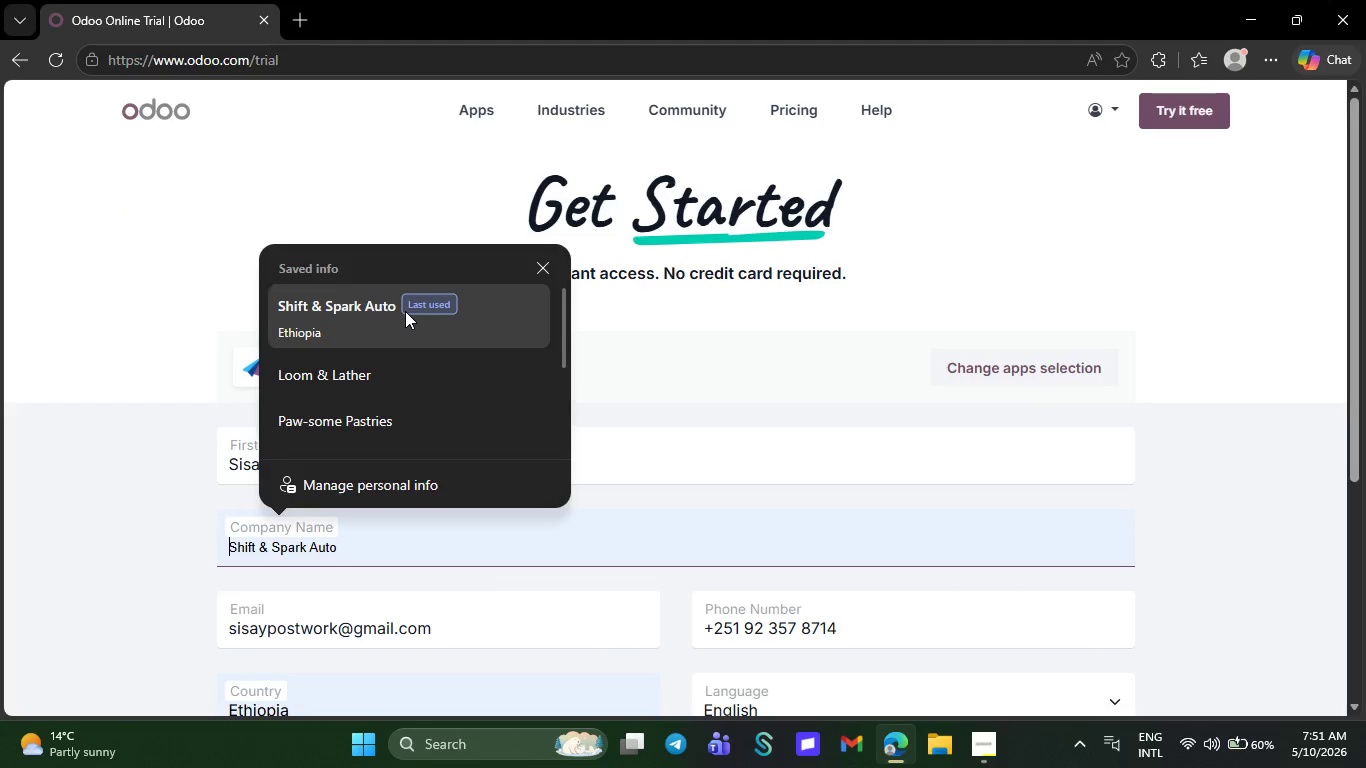 
left_click([405, 311])
 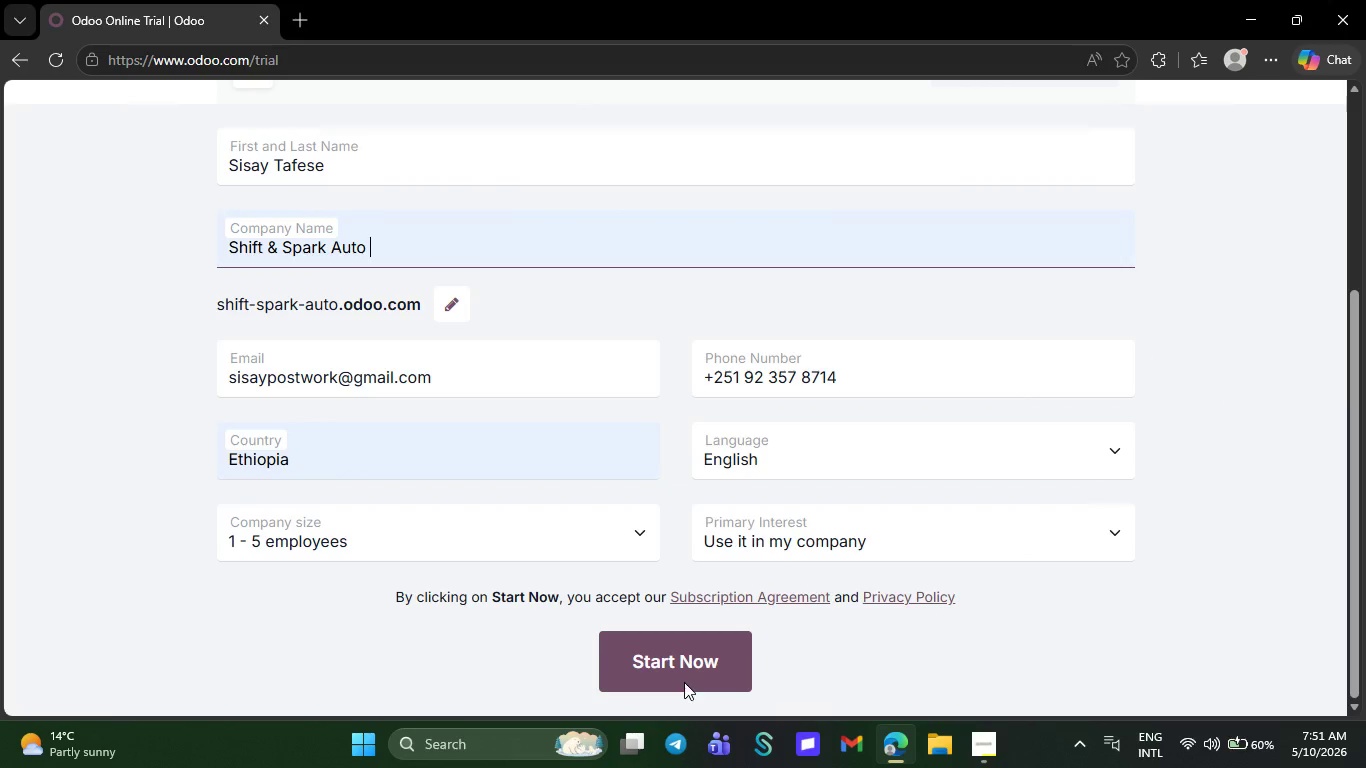 
left_click([684, 682])
 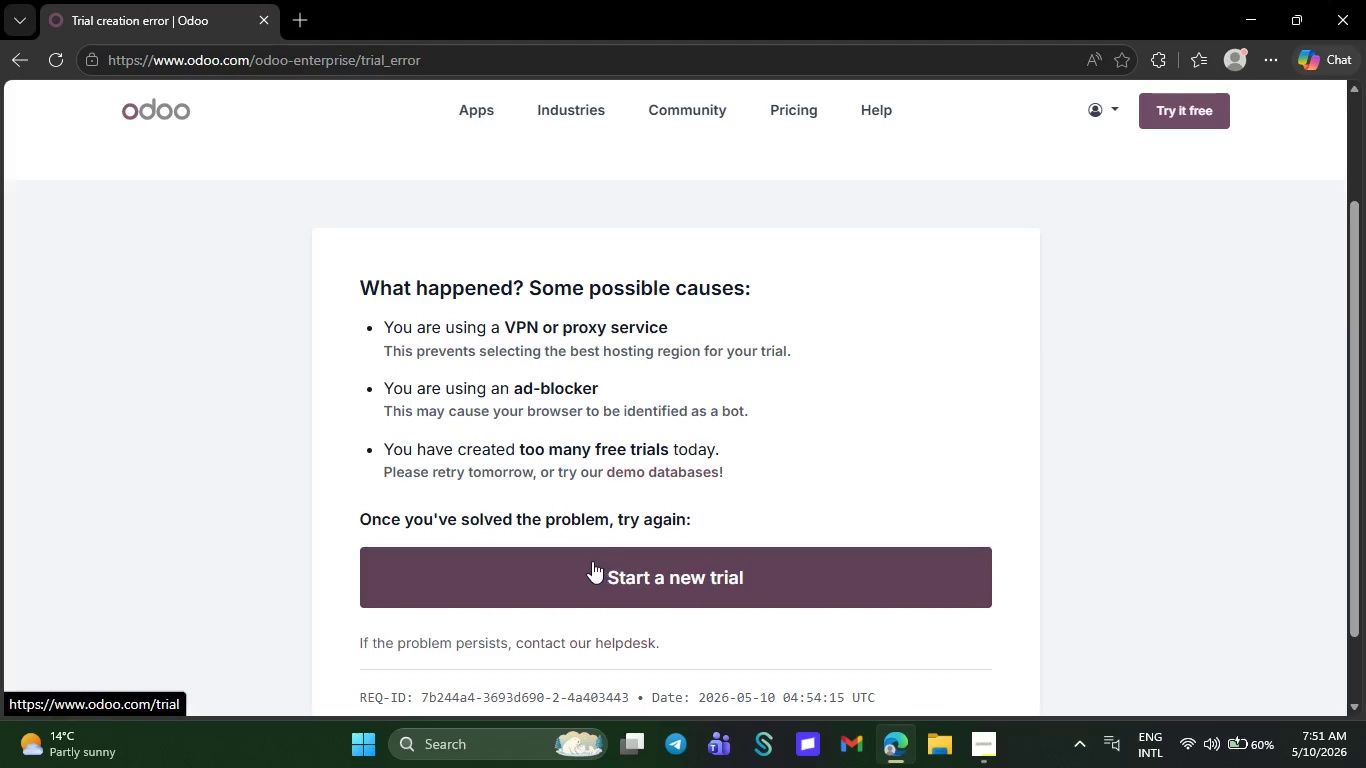 
wait(10.23)
 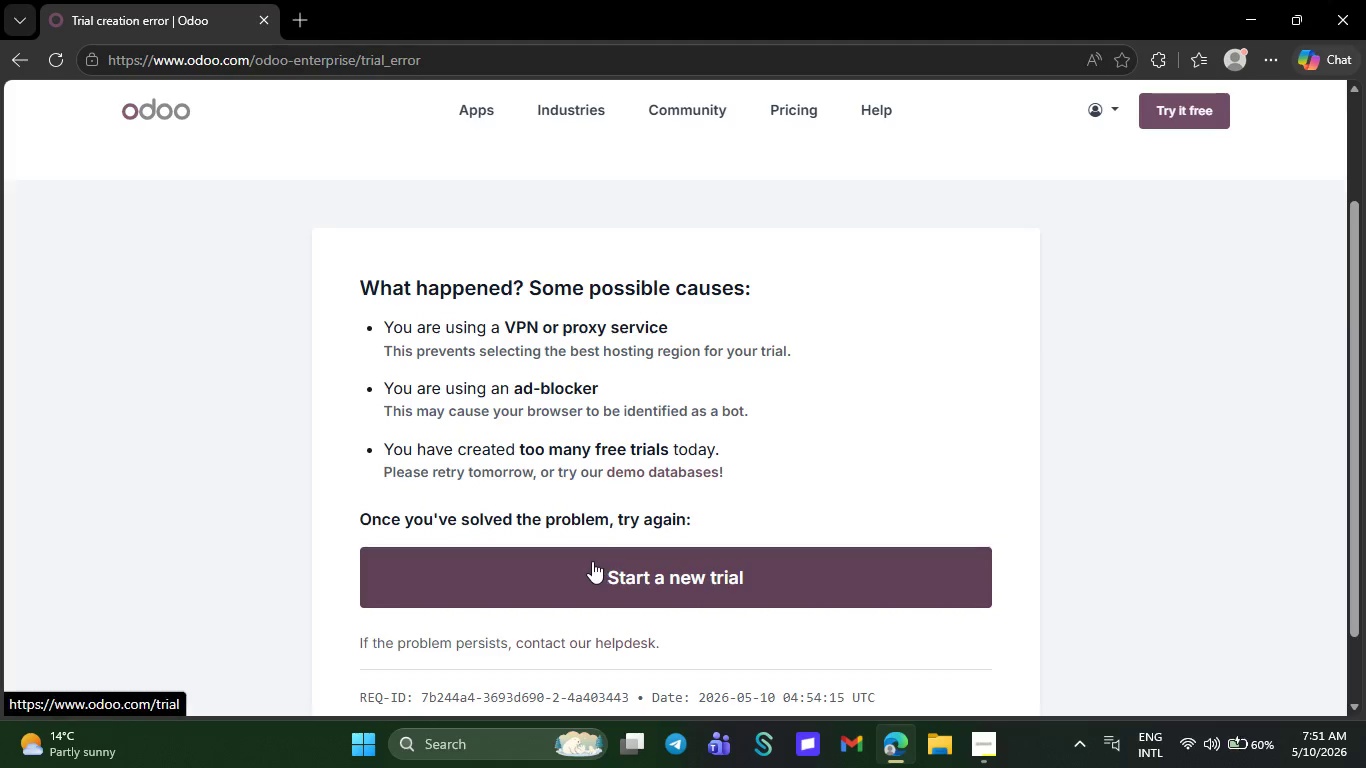 
left_click([592, 561])
 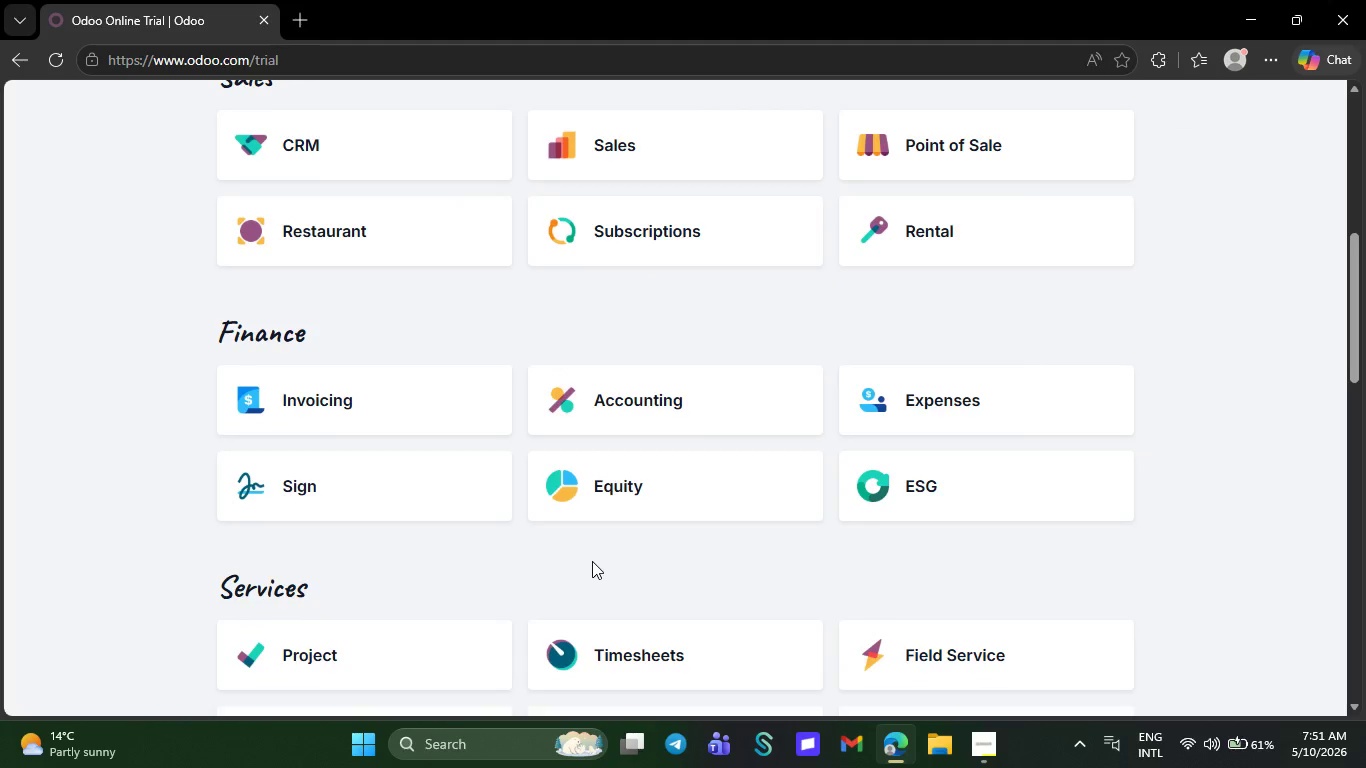 
wait(25.58)
 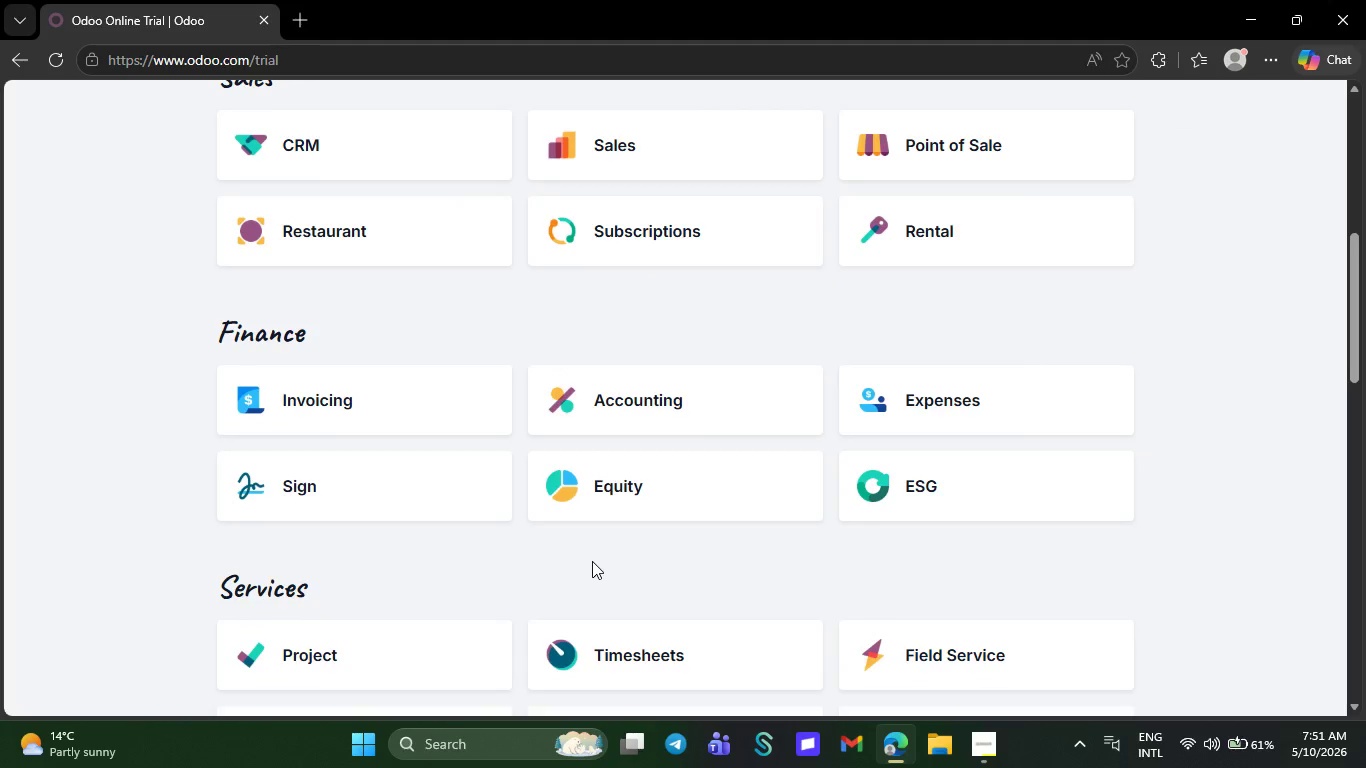 
left_click([393, 594])
 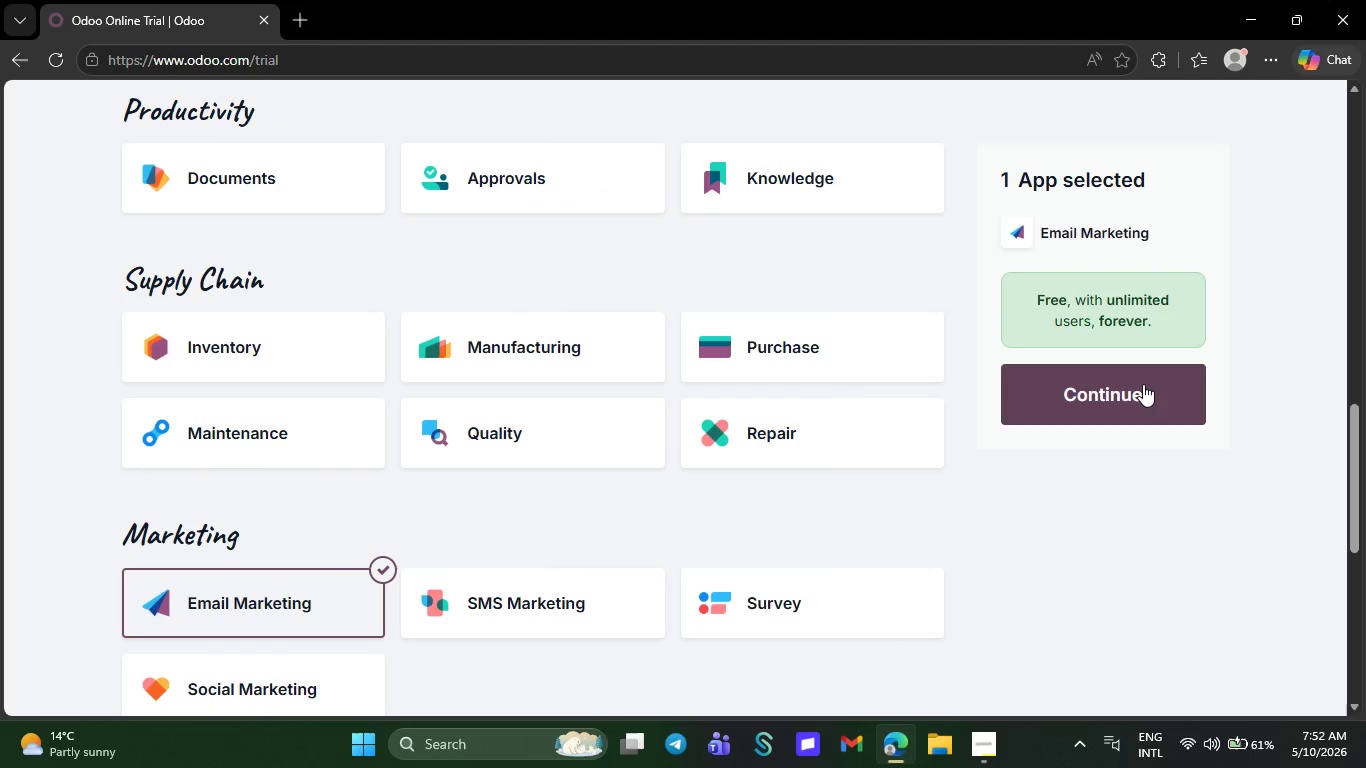 
left_click([1143, 384])
 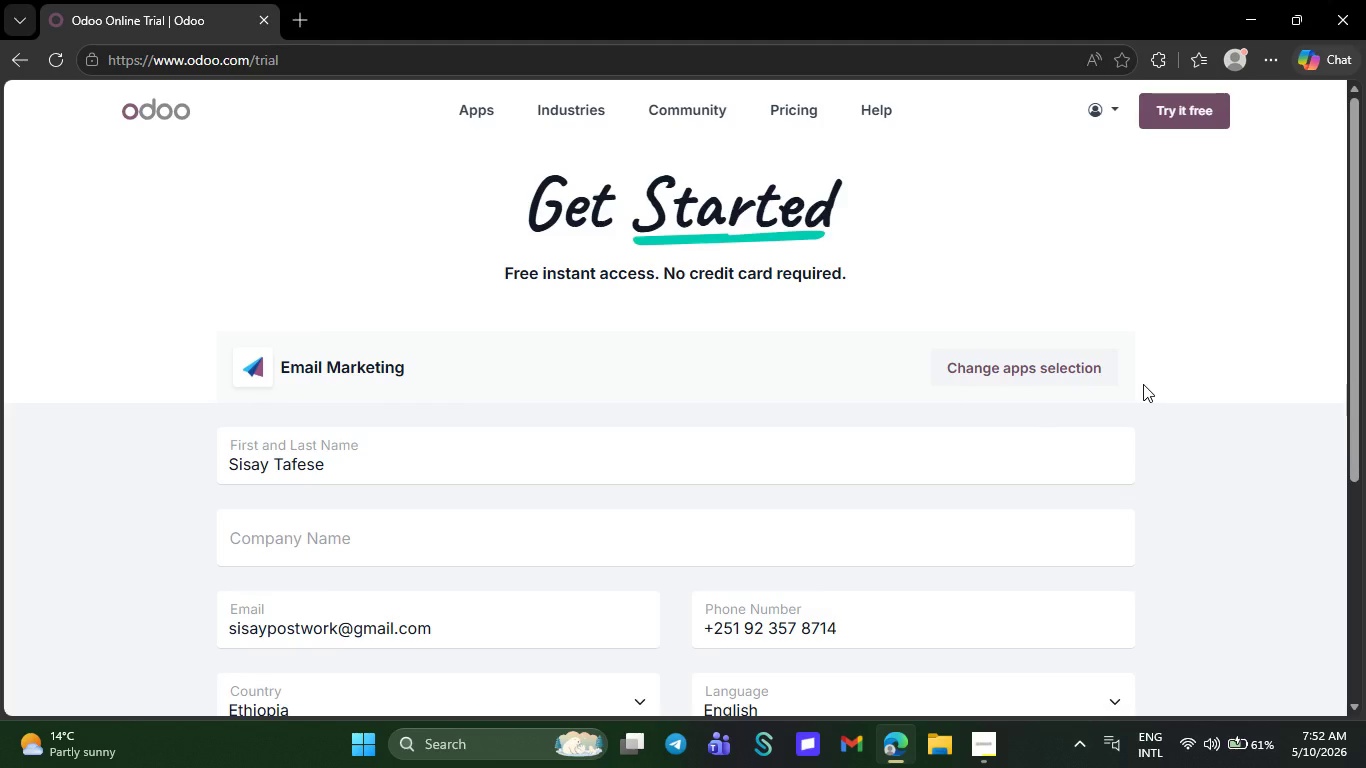 
wait(11.25)
 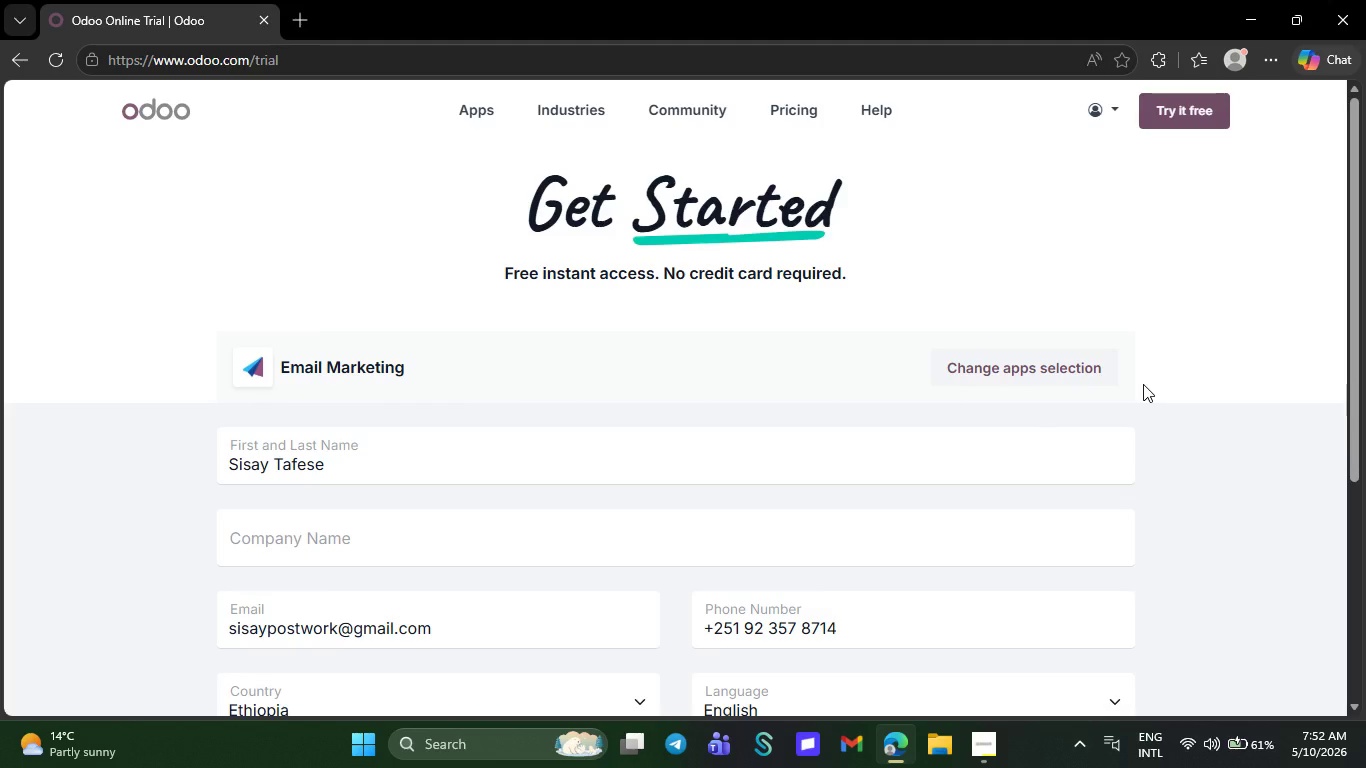 
left_click([952, 473])
 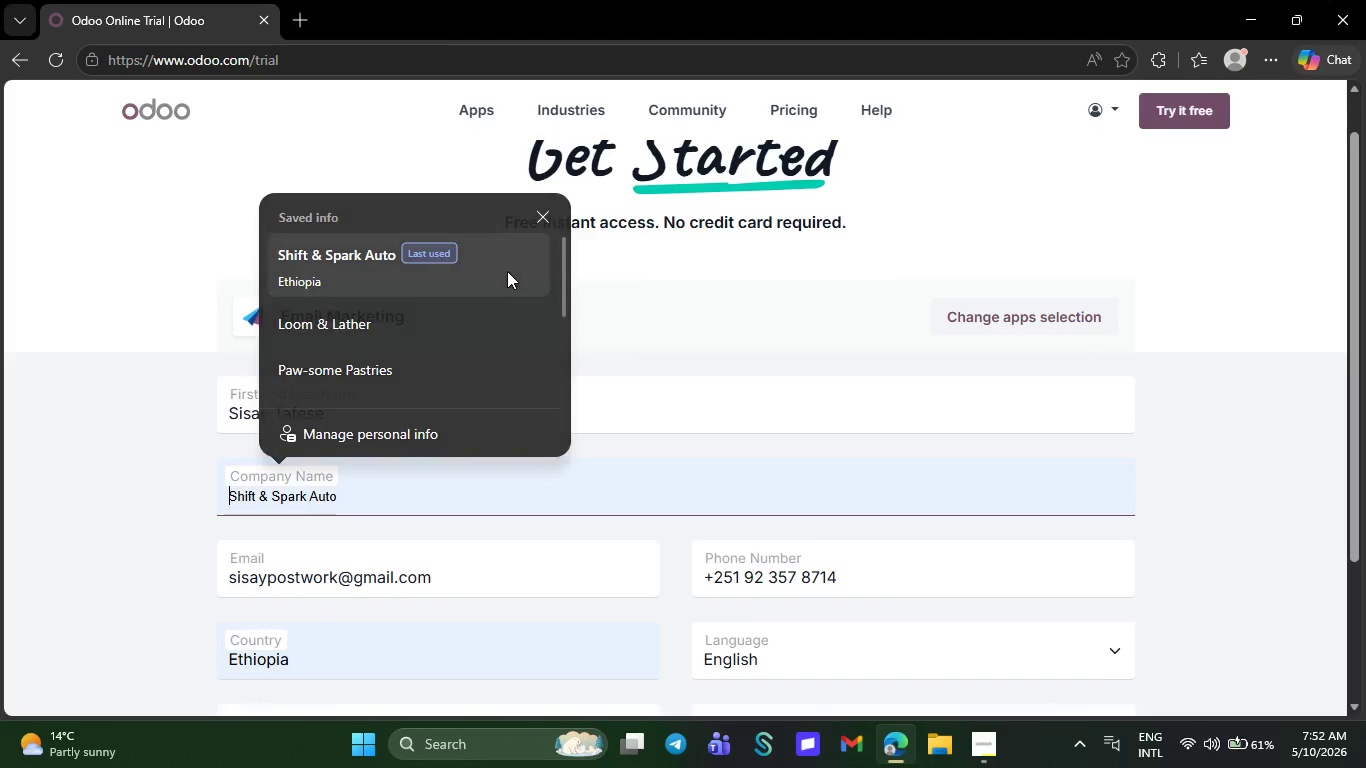 
left_click([507, 271])
 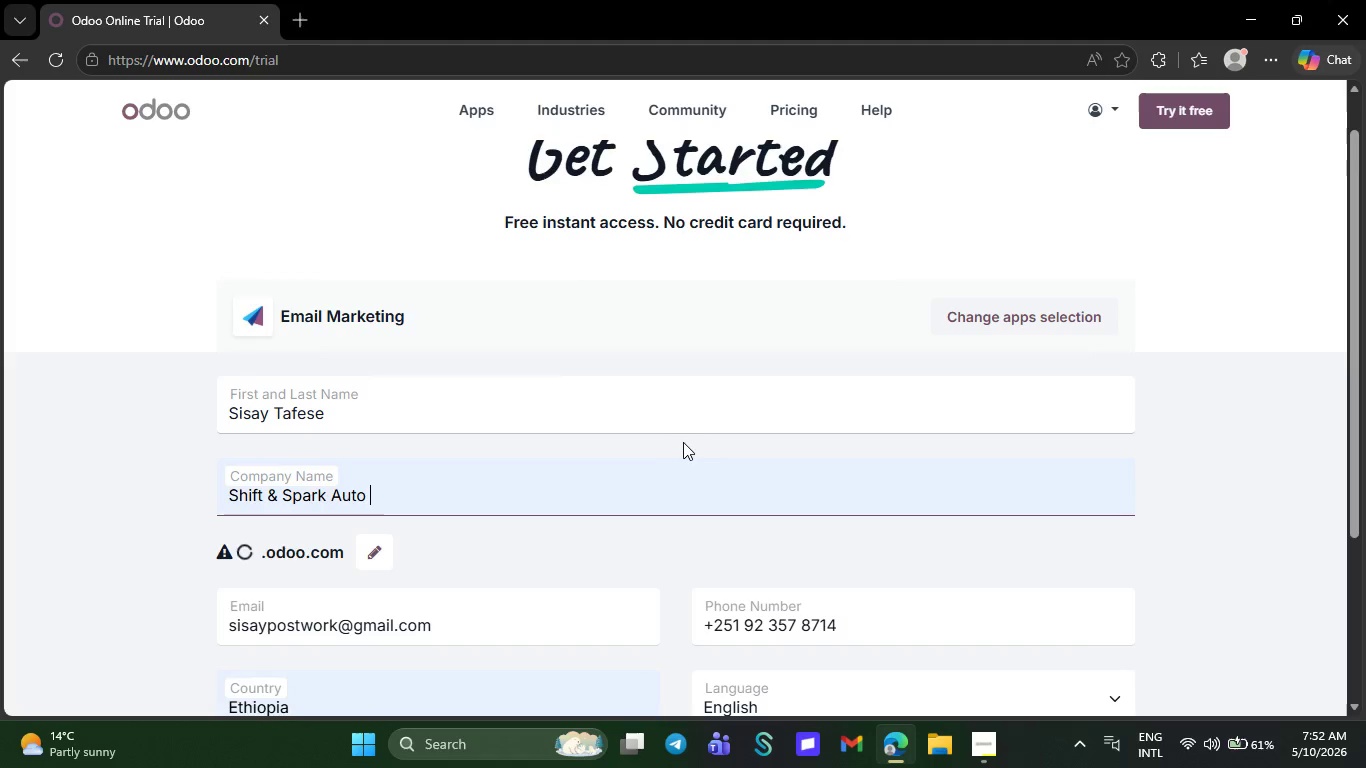 
mouse_move([698, 455])
 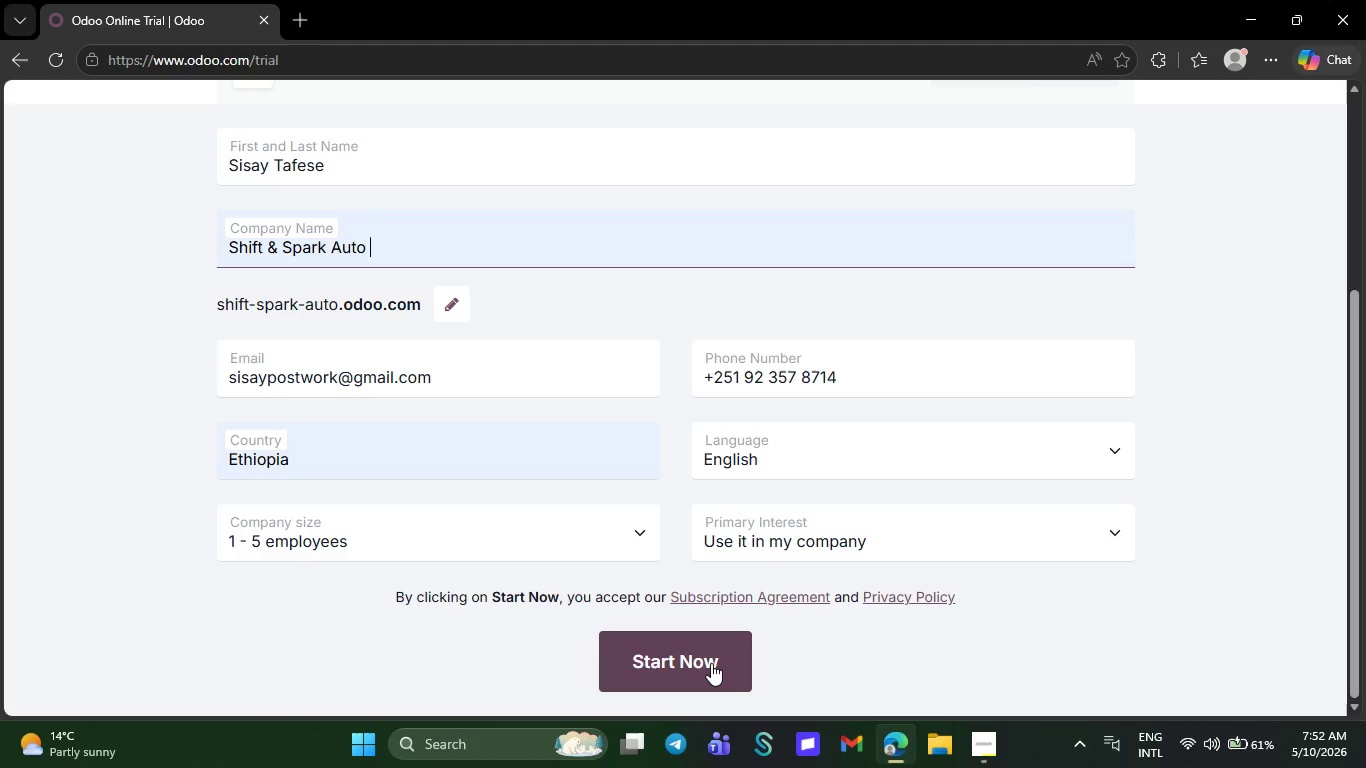 
wait(5.32)
 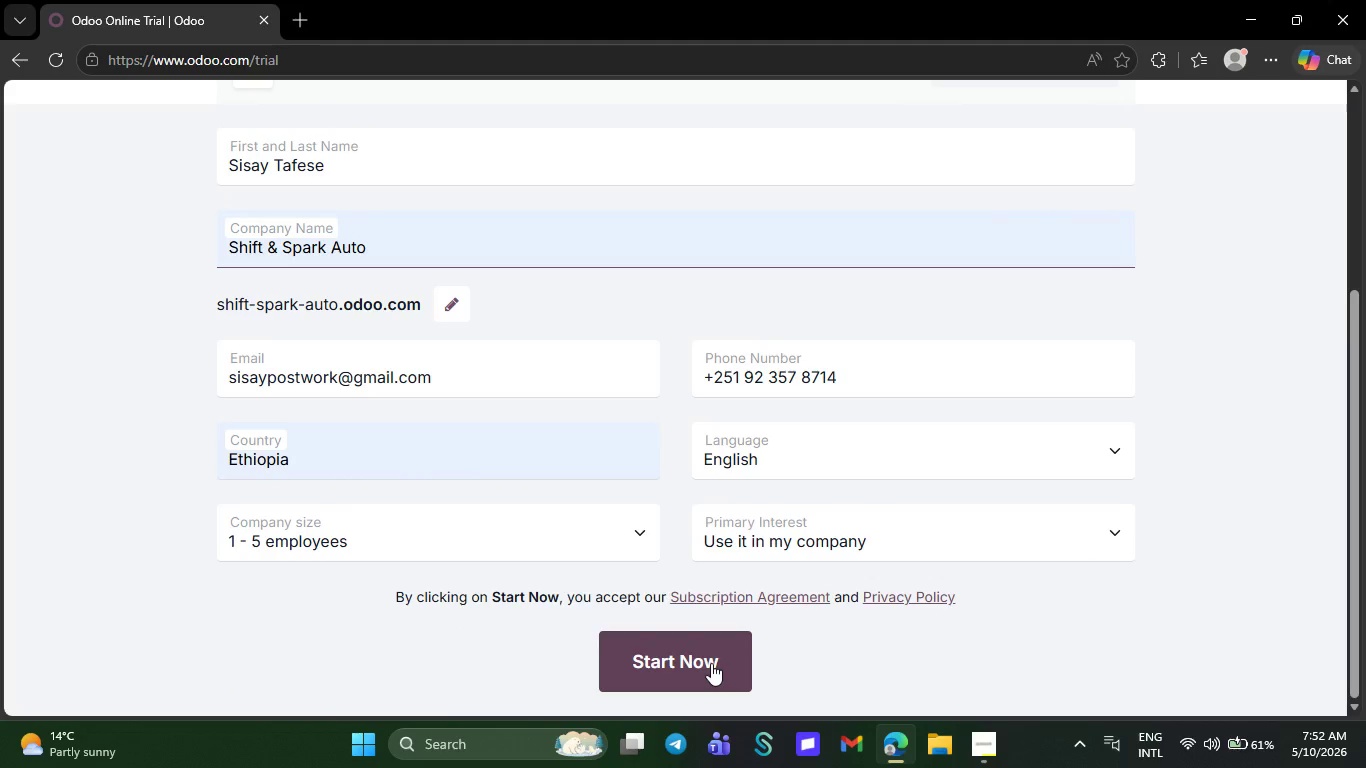 
left_click([711, 663])
 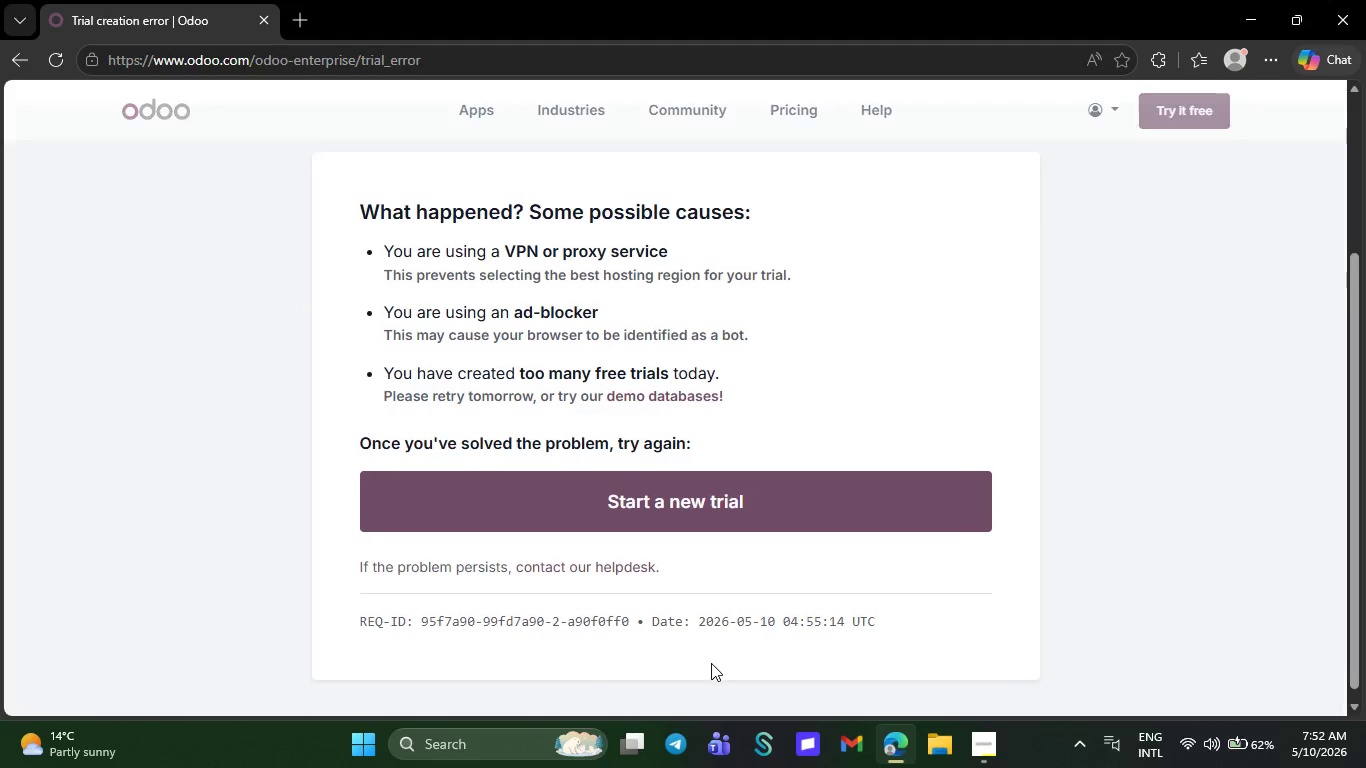 
left_click([644, 496])
 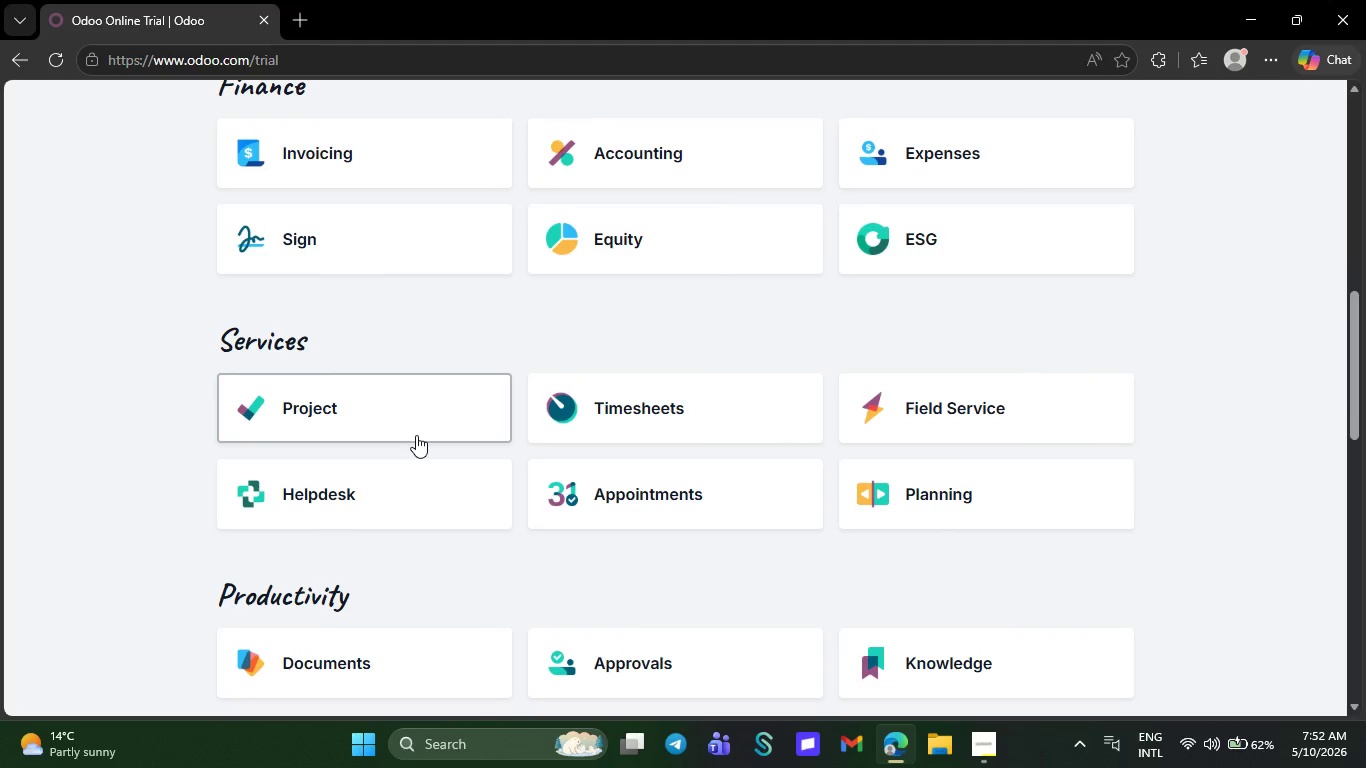 
wait(24.14)
 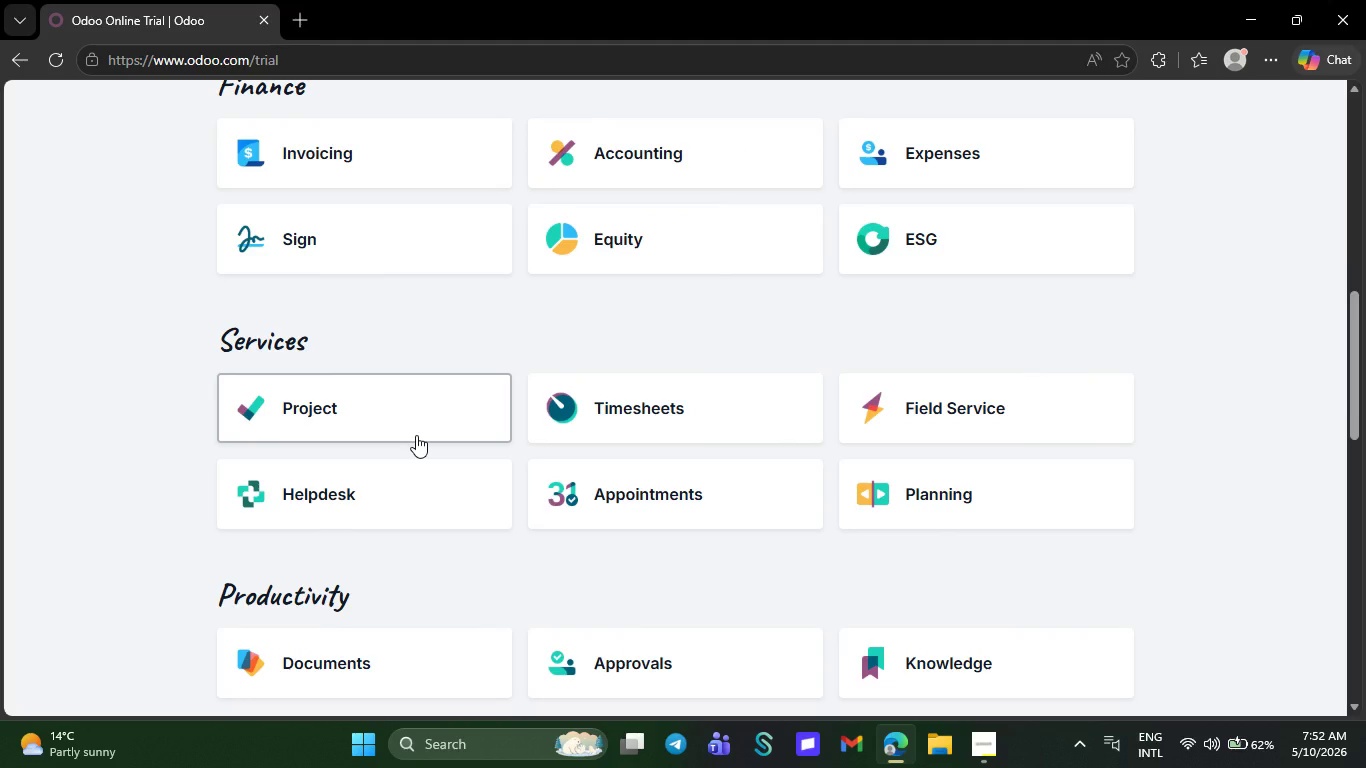 
left_click([421, 600])
 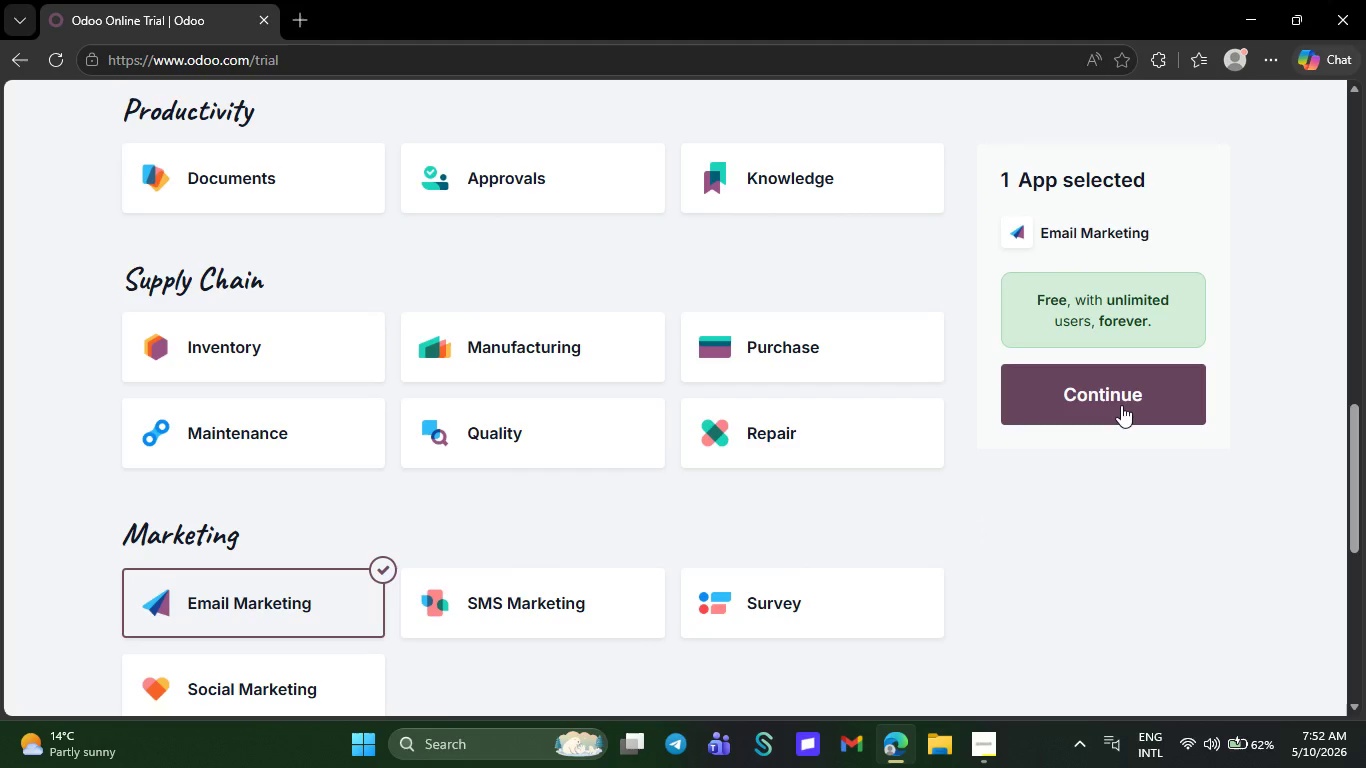 
left_click([1112, 397])
 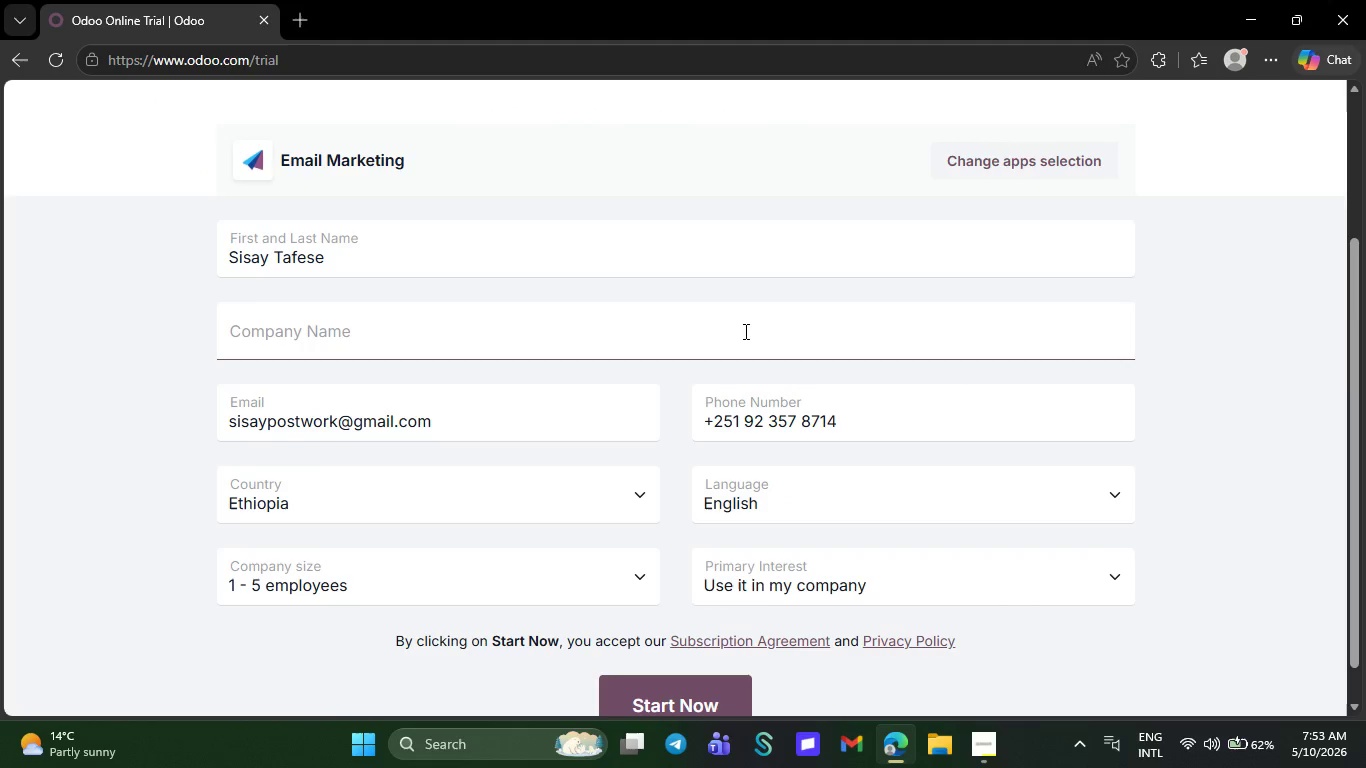 
wait(5.67)
 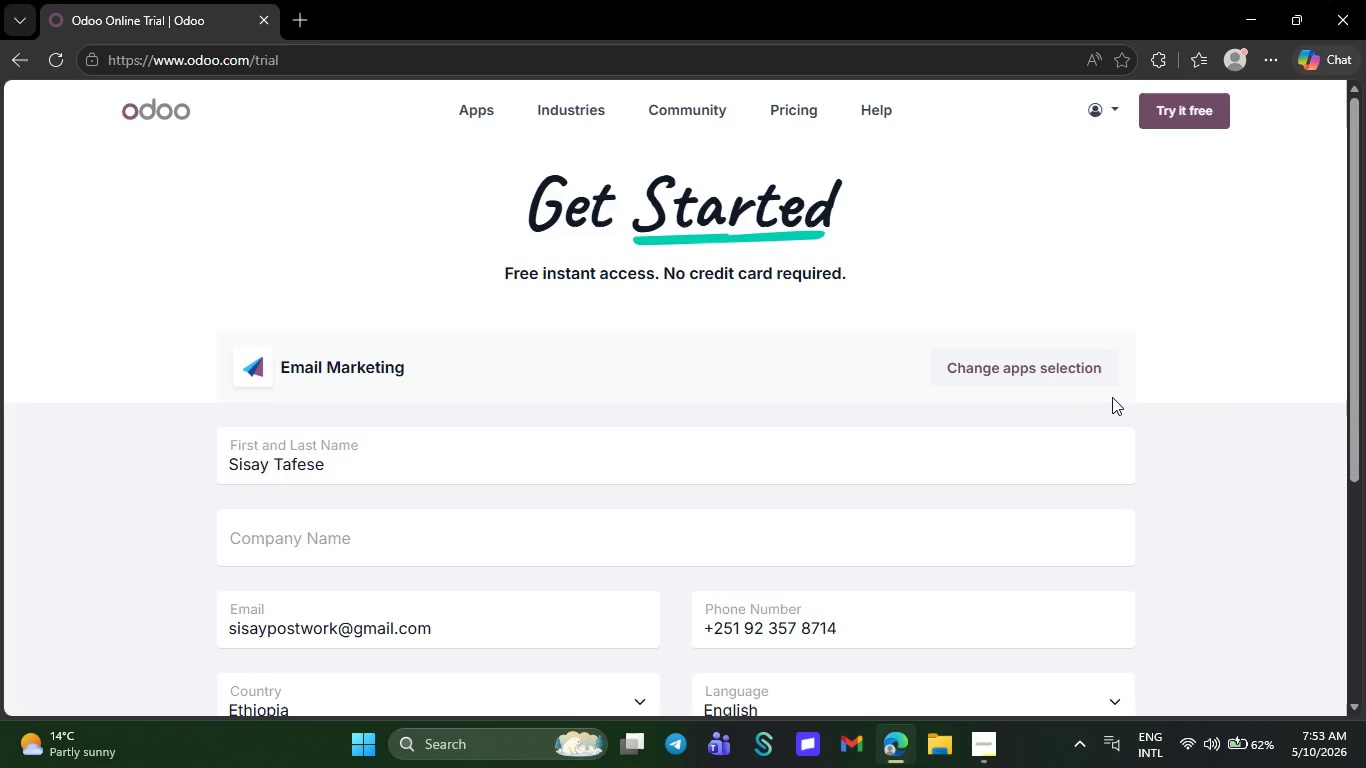 
left_click([615, 328])
 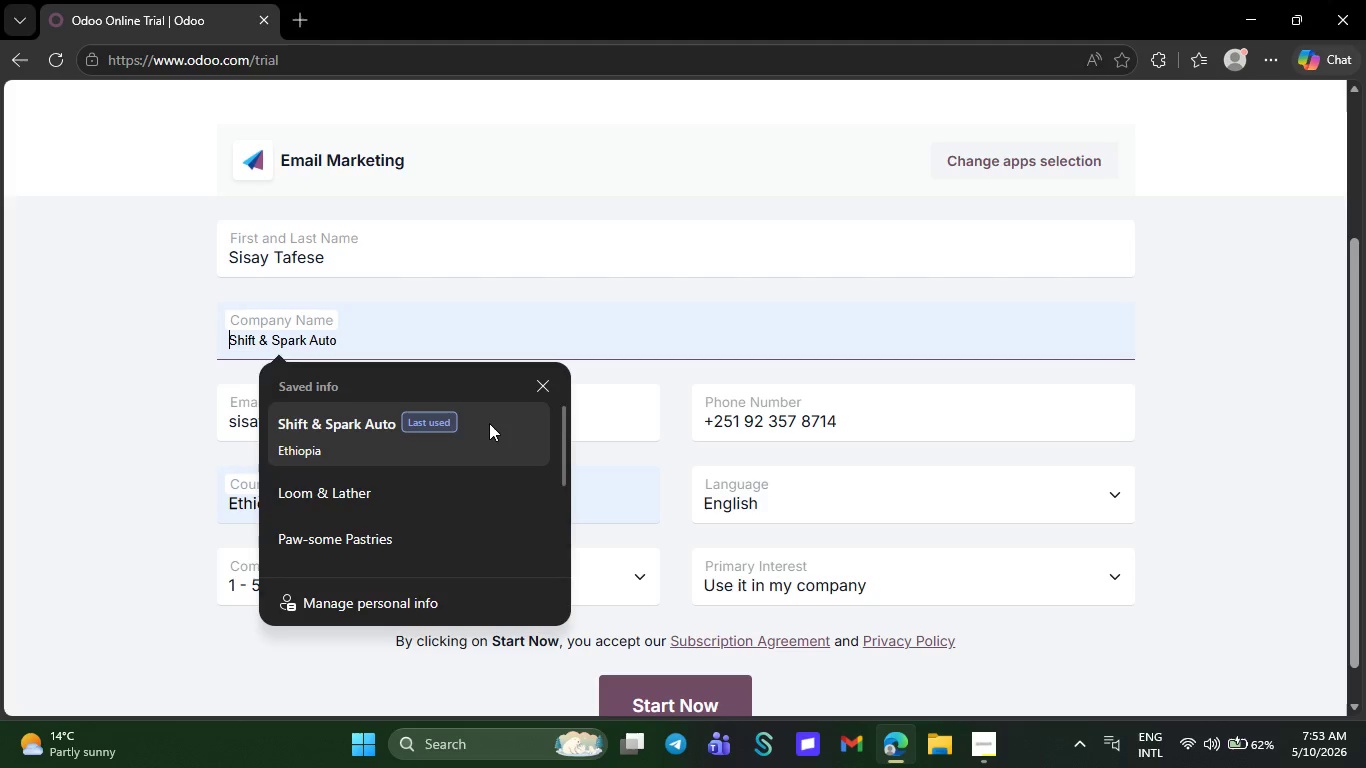 
left_click([489, 423])
 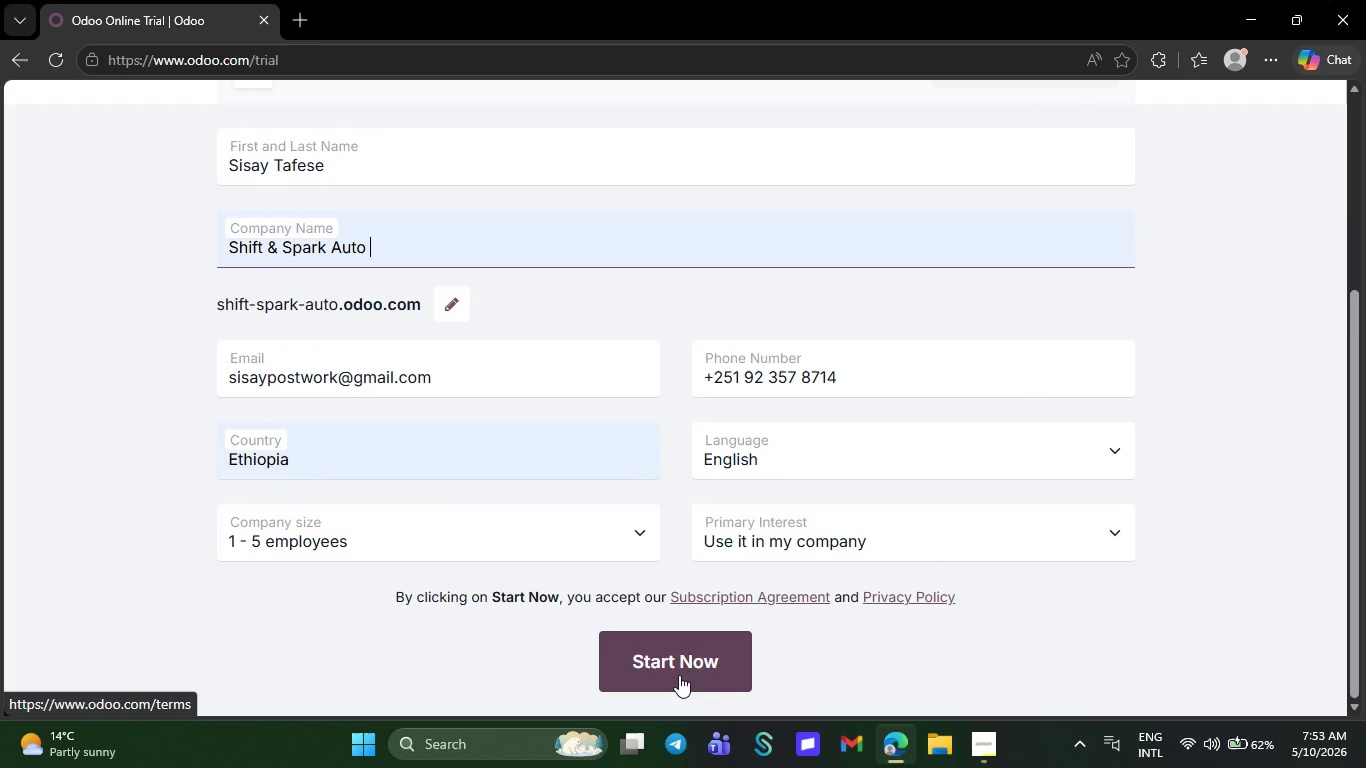 
left_click([679, 675])
 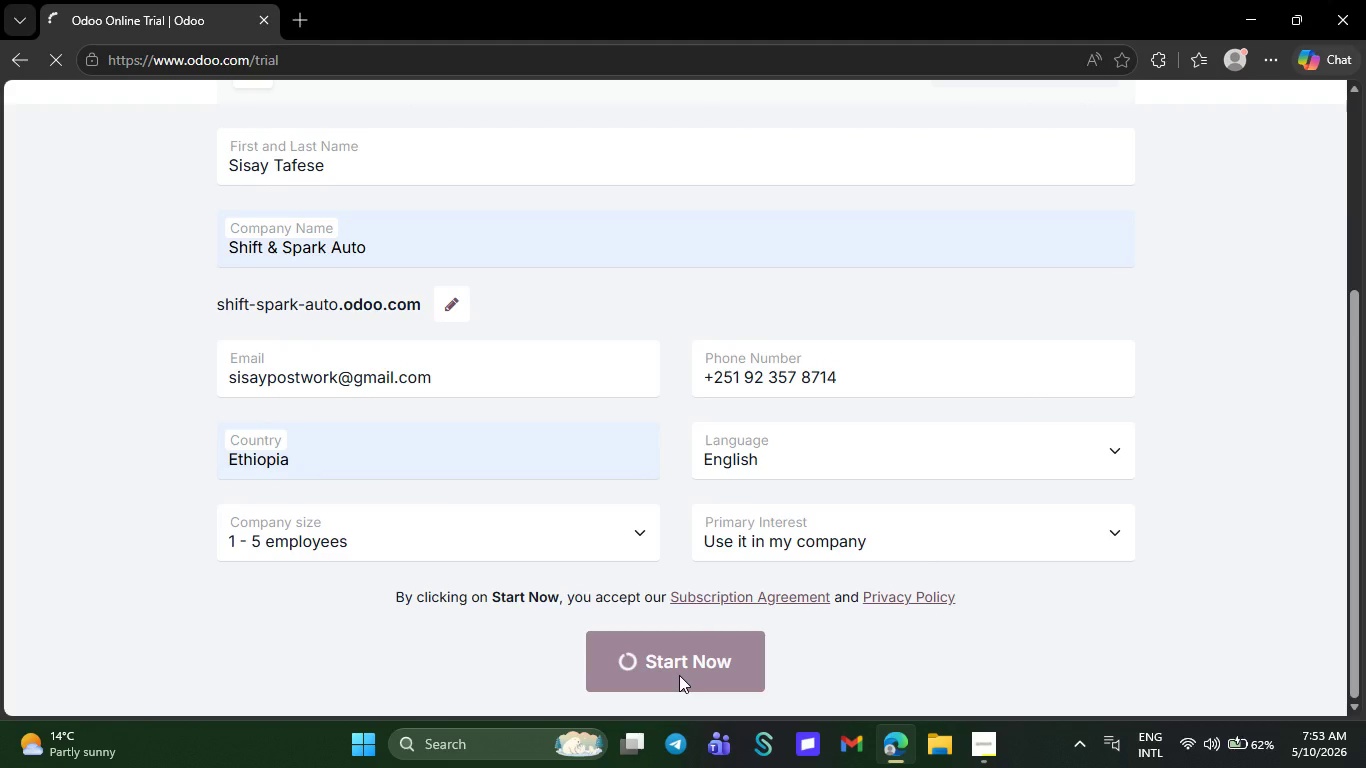 
left_click([679, 675])
 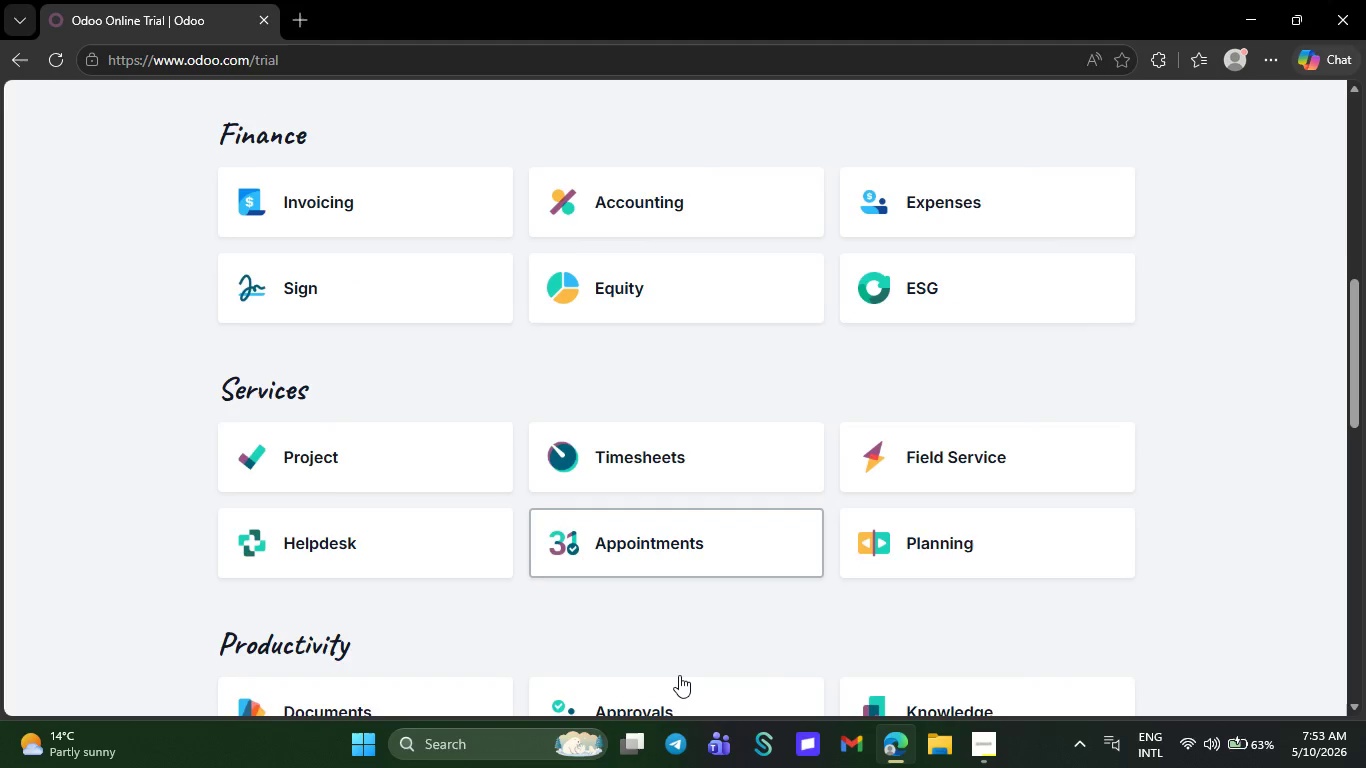 
wait(32.66)
 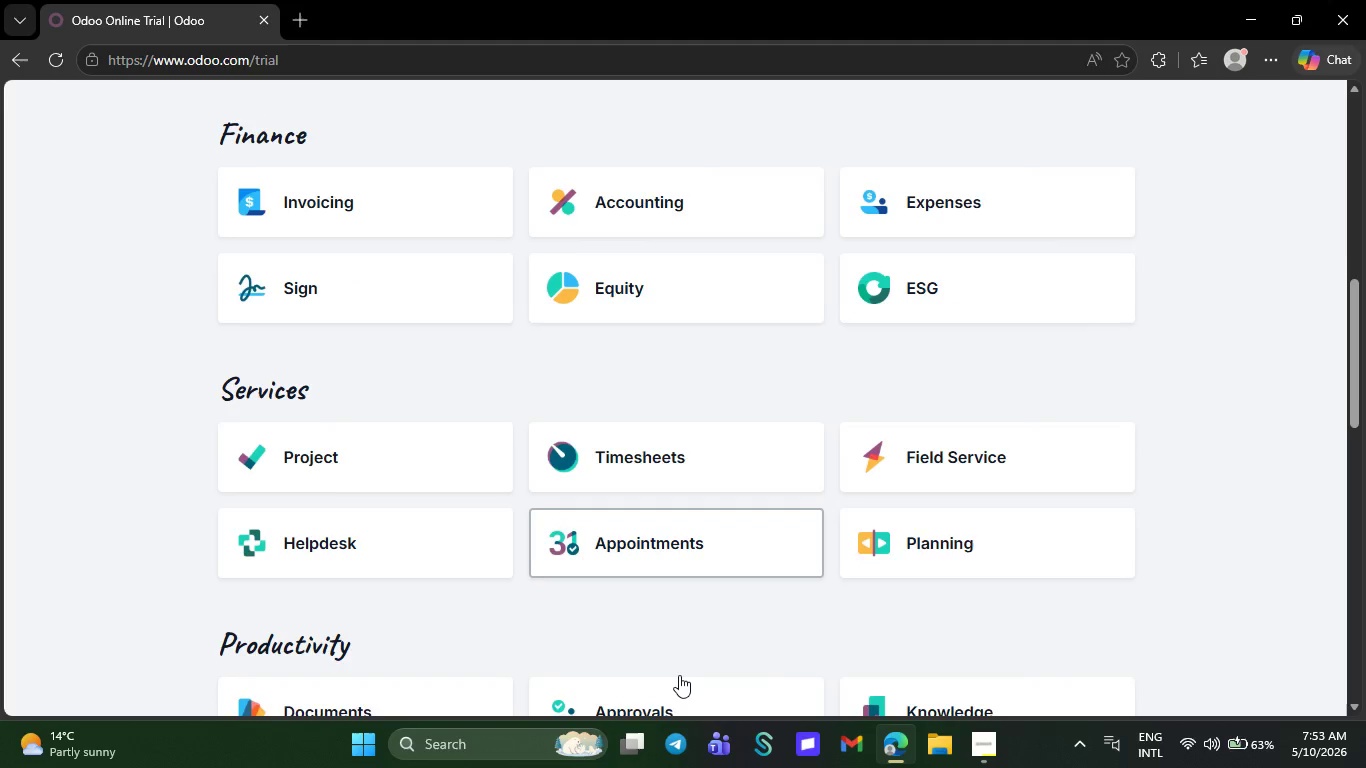 
left_click([405, 609])
 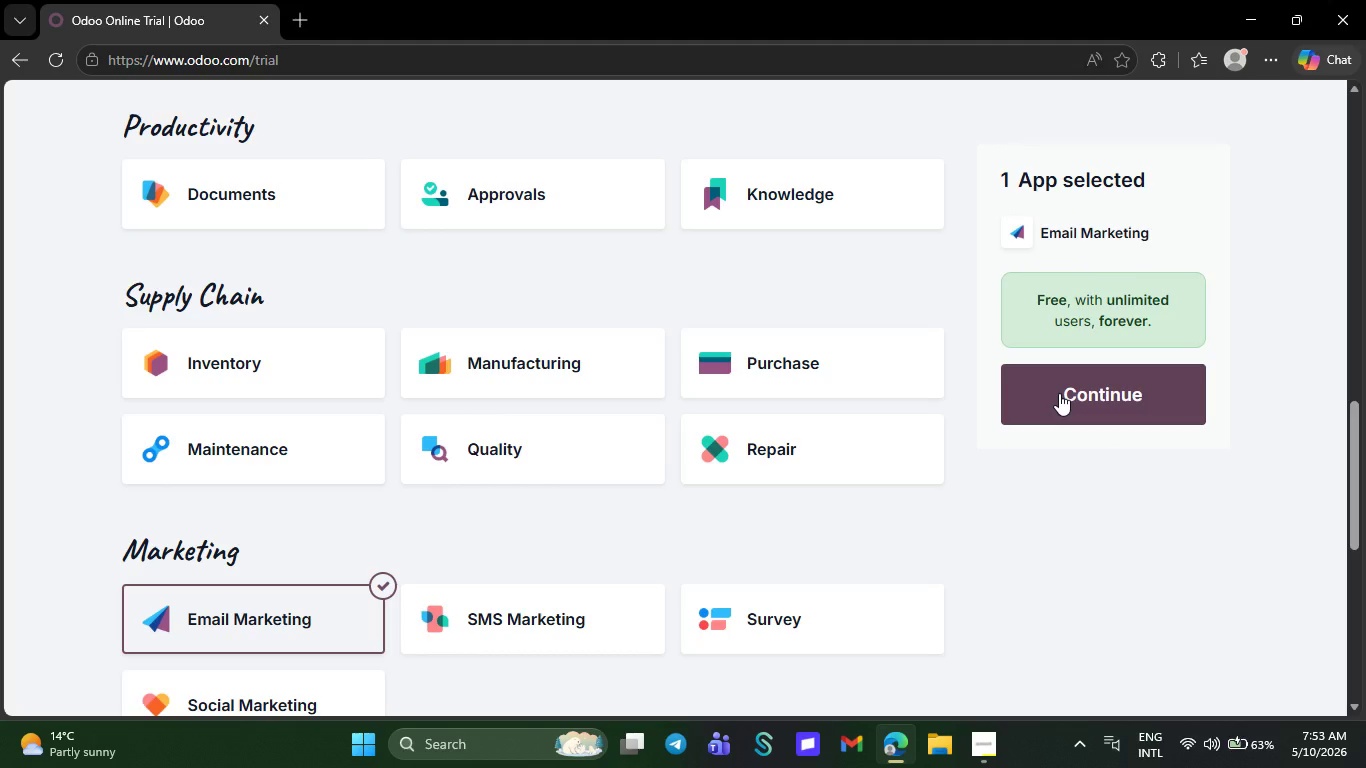 
left_click([1059, 393])
 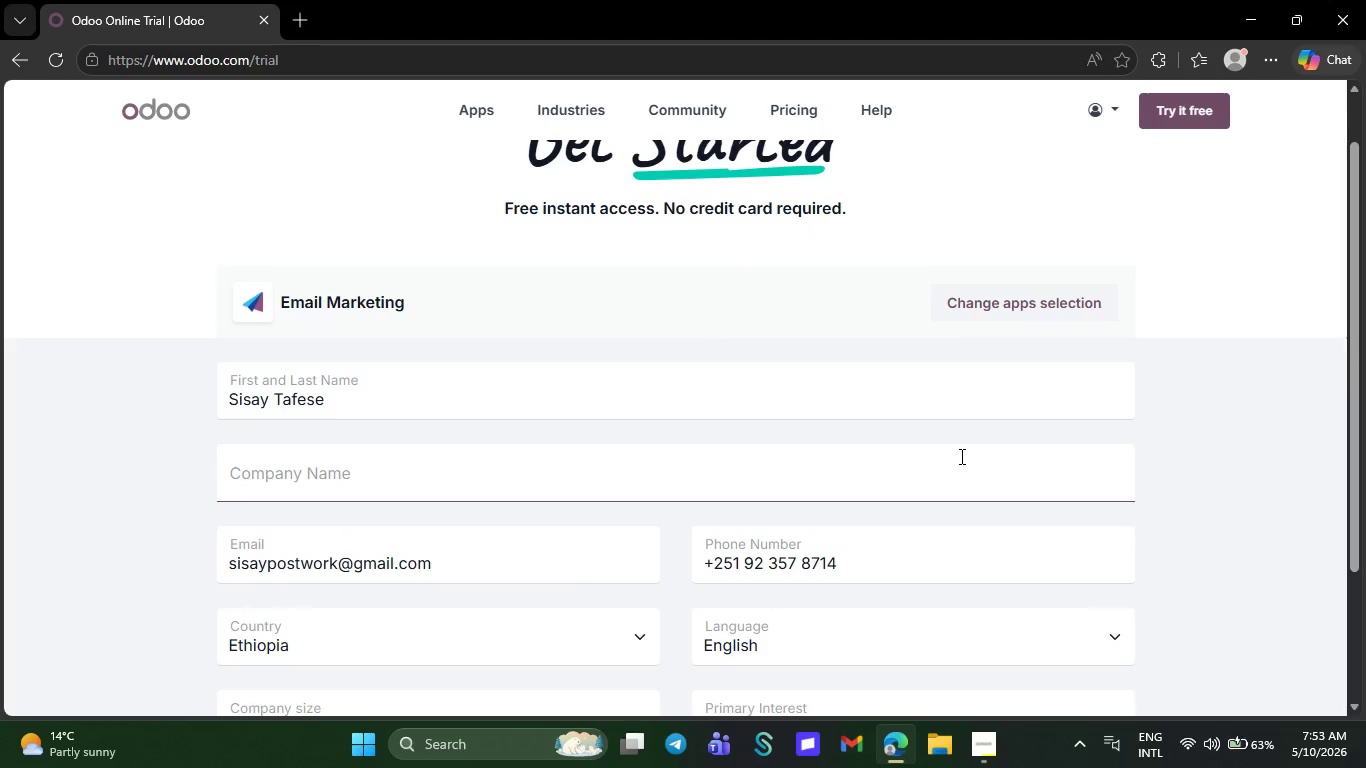 
left_click([960, 456])
 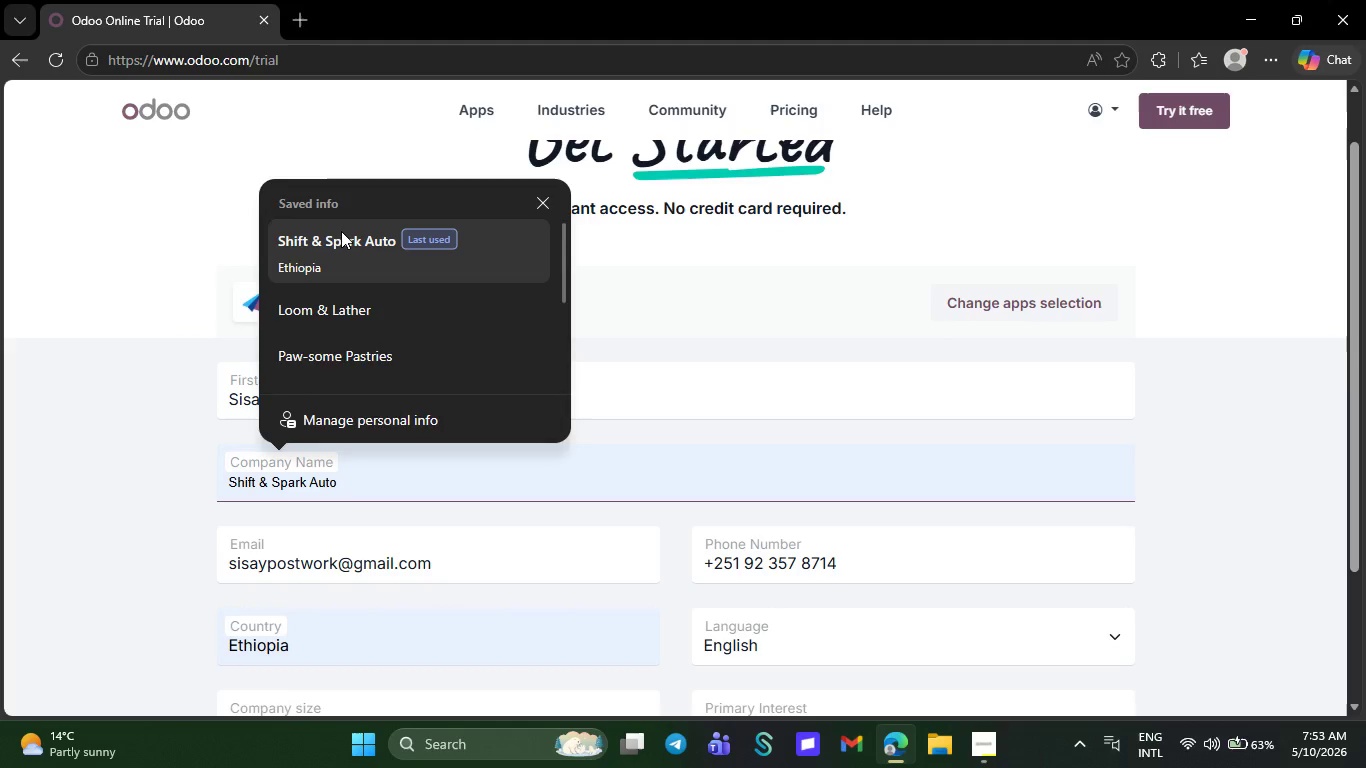 
left_click([341, 231])
 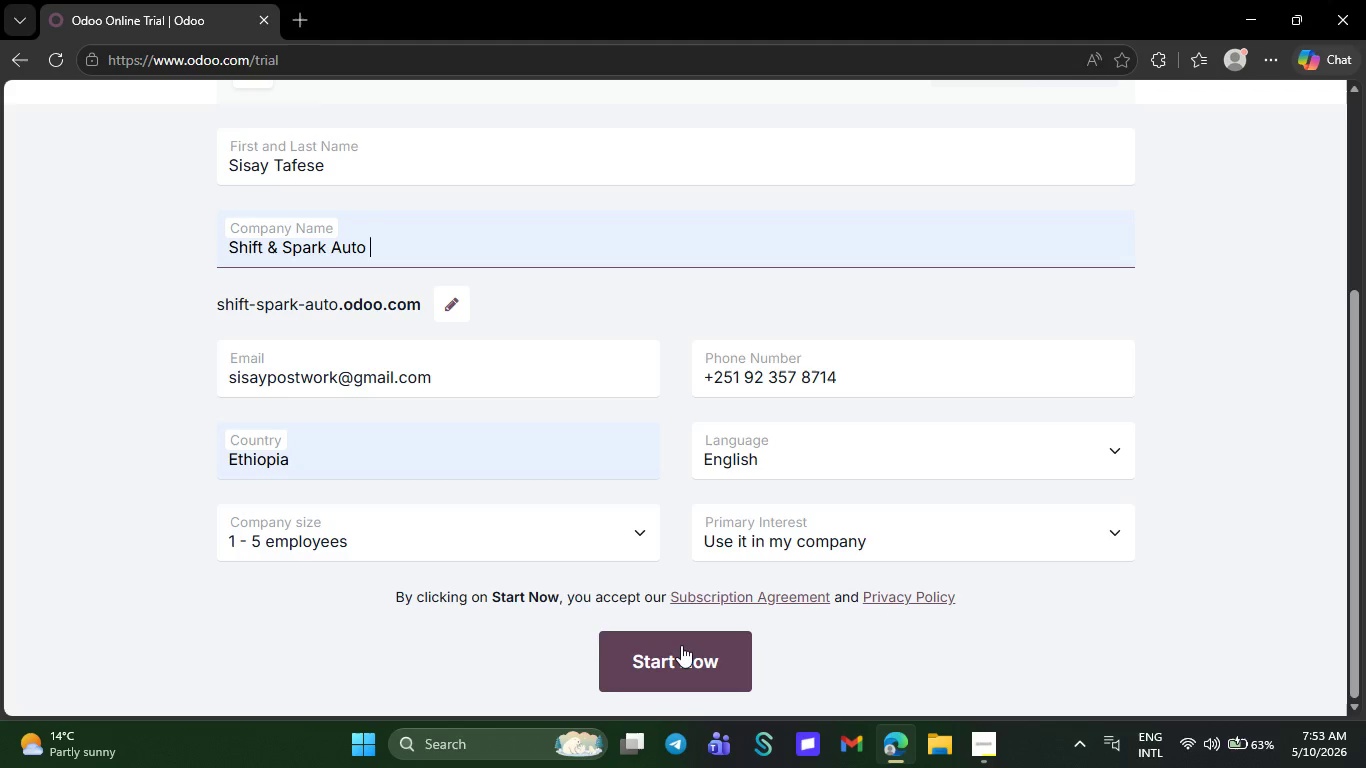 
wait(5.3)
 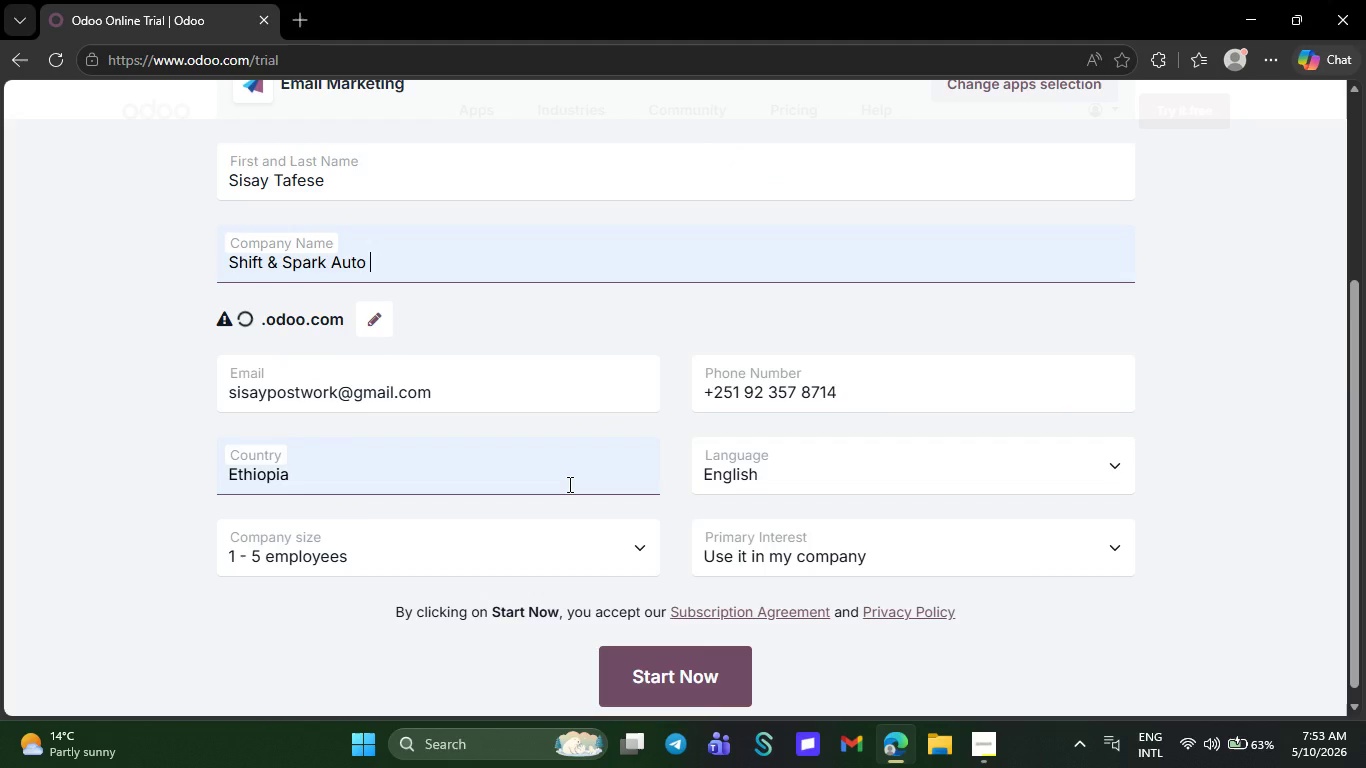 
left_click([681, 645])
 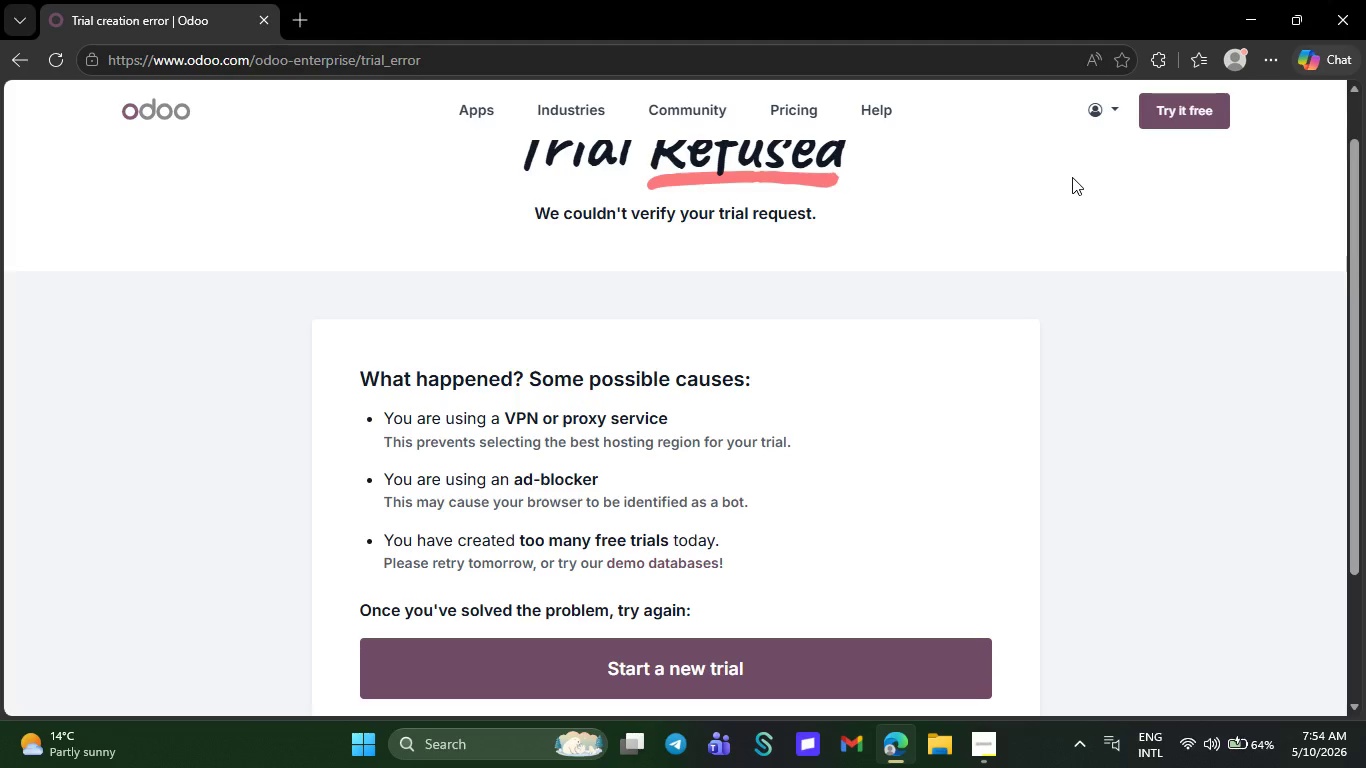 
wait(22.89)
 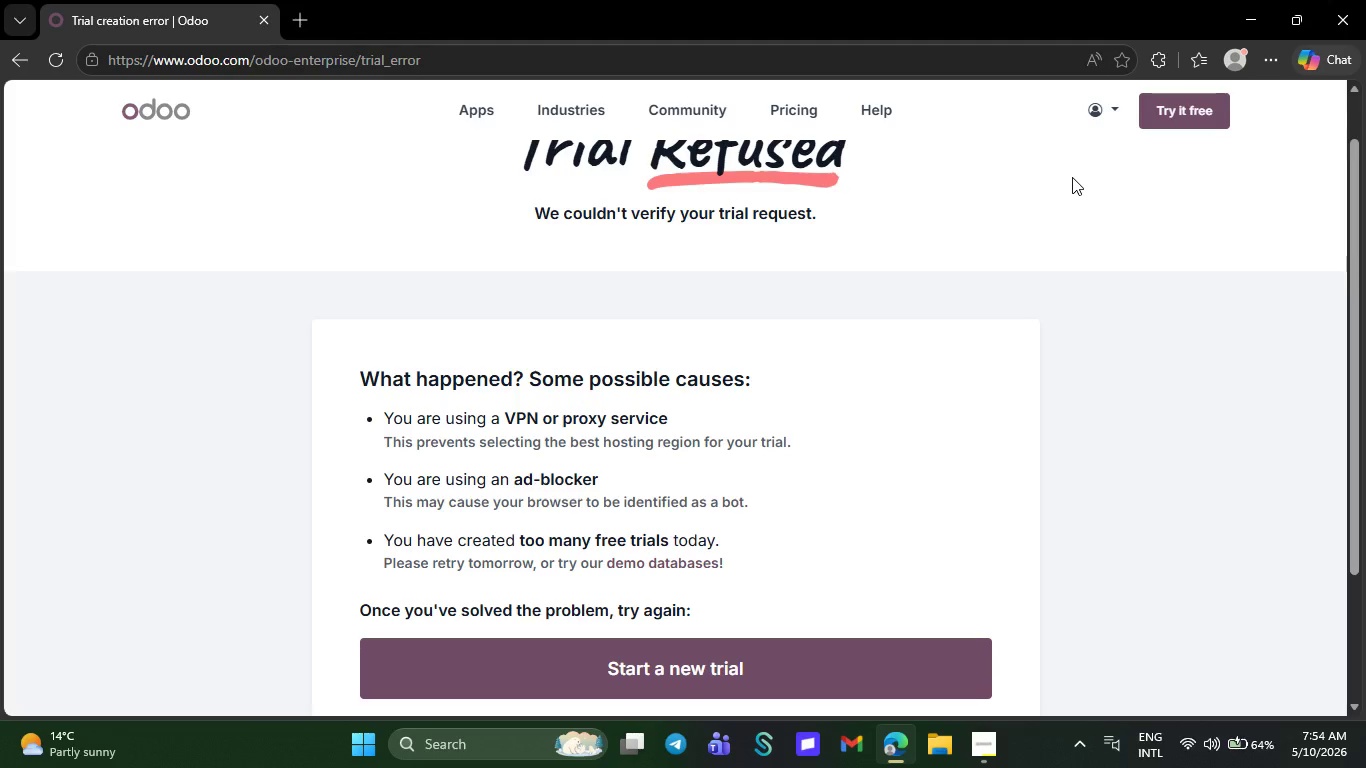 
left_click([795, 672])
 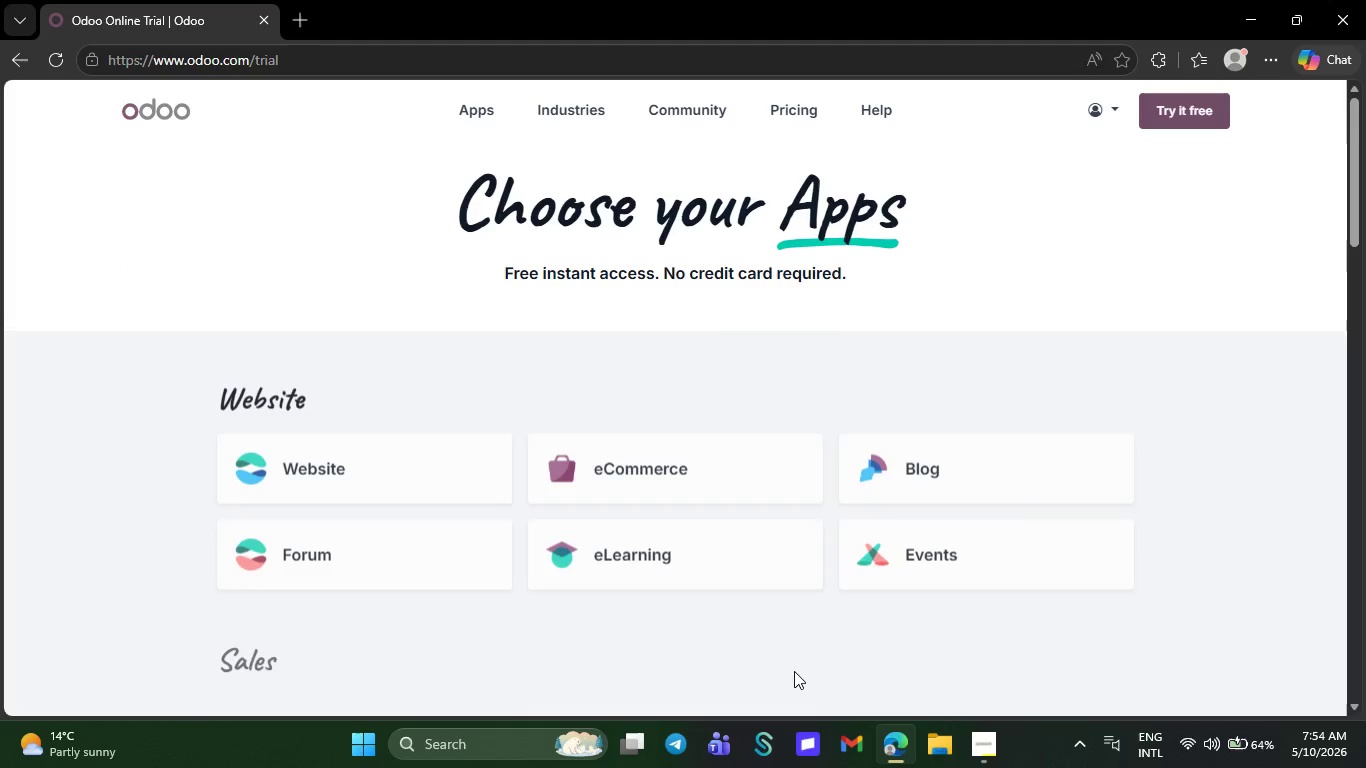 
wait(20.36)
 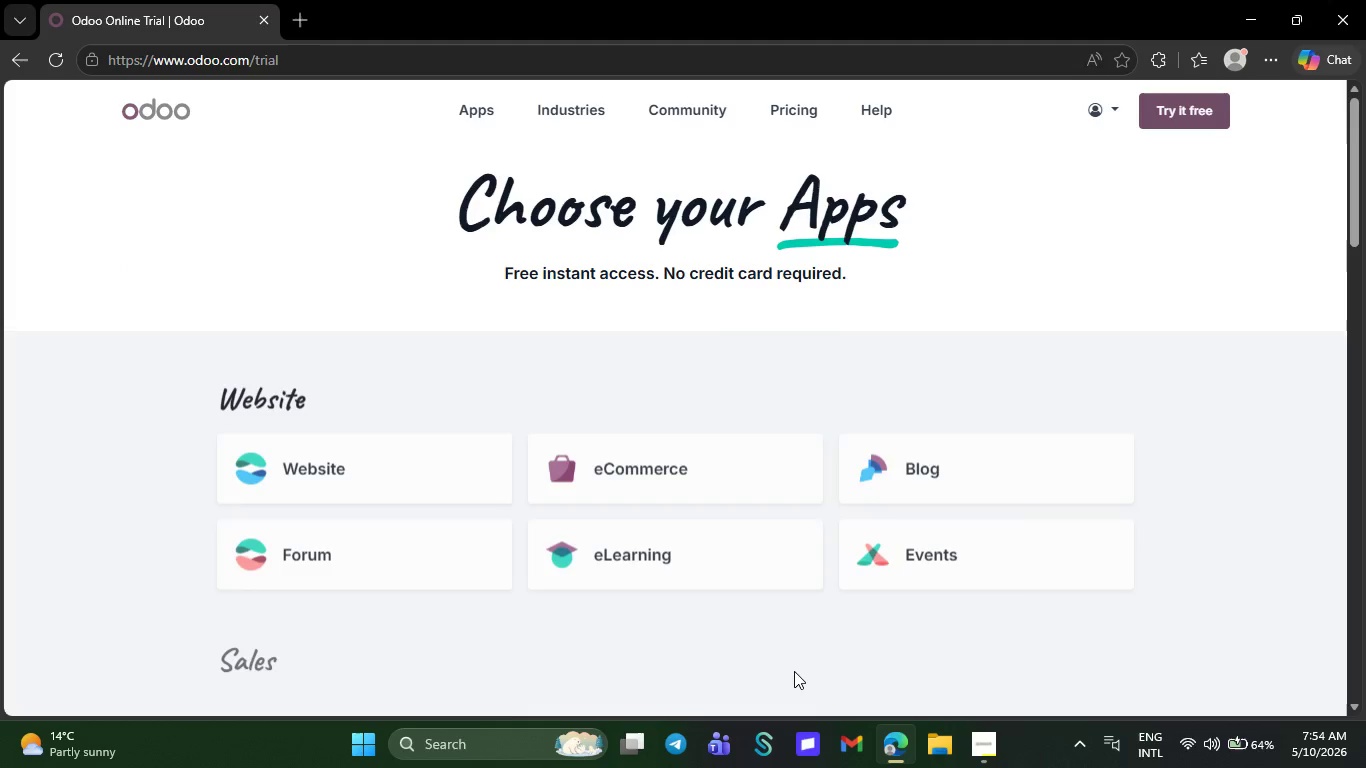 
left_click([380, 499])
 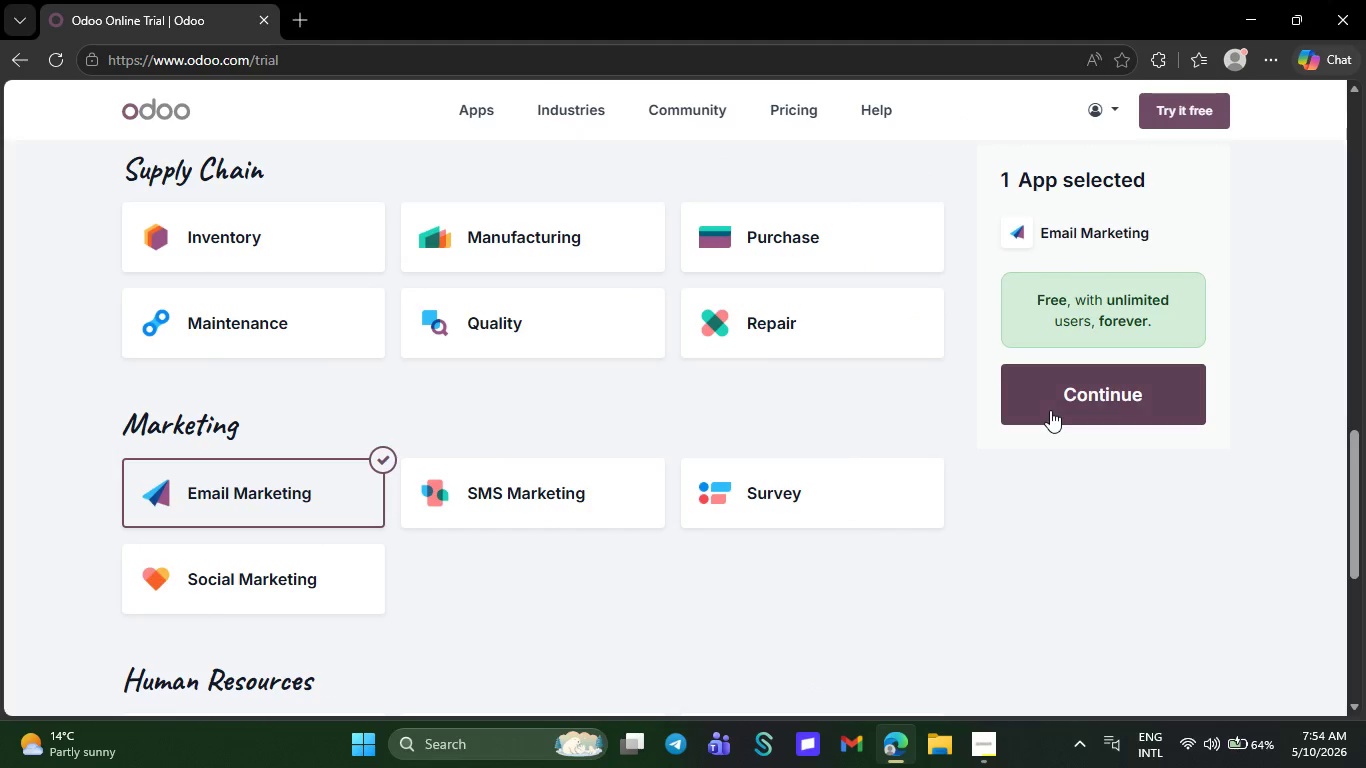 
left_click([1050, 410])
 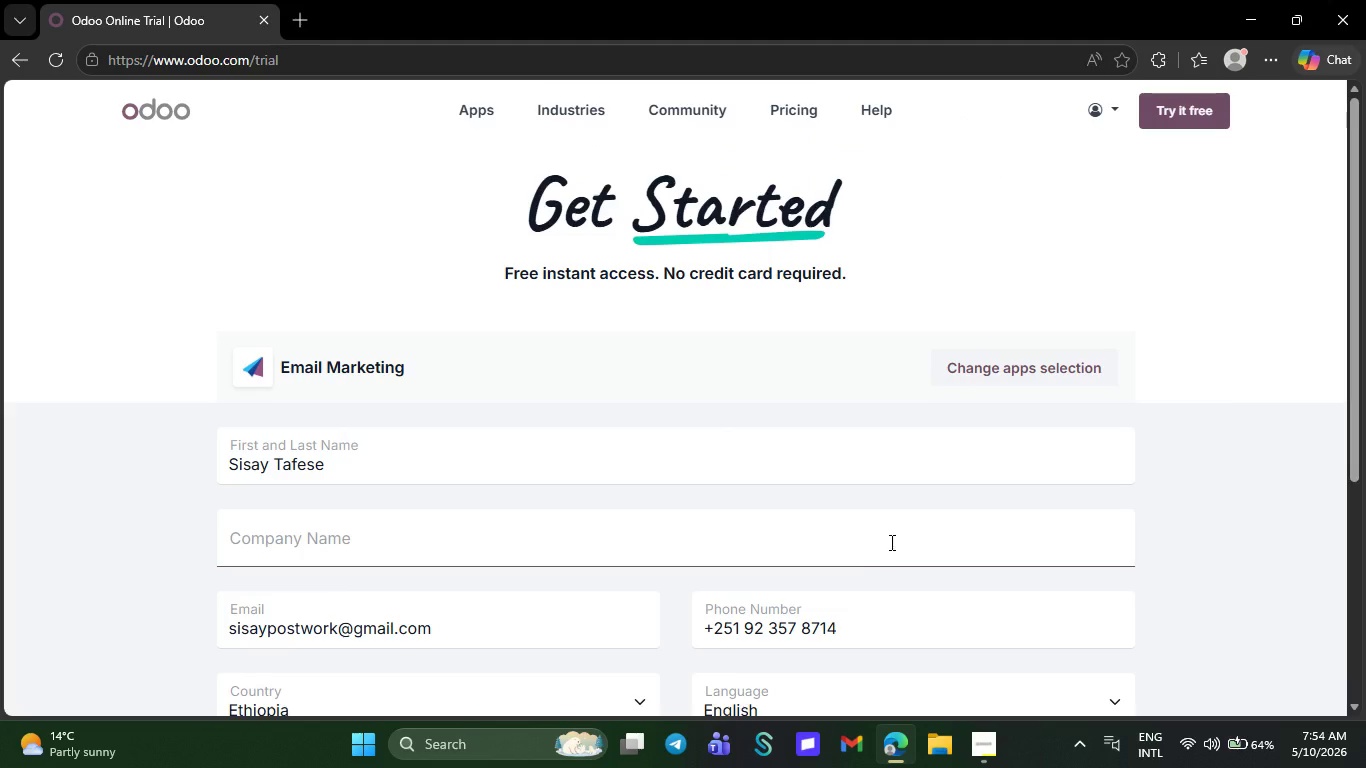 
left_click([855, 536])
 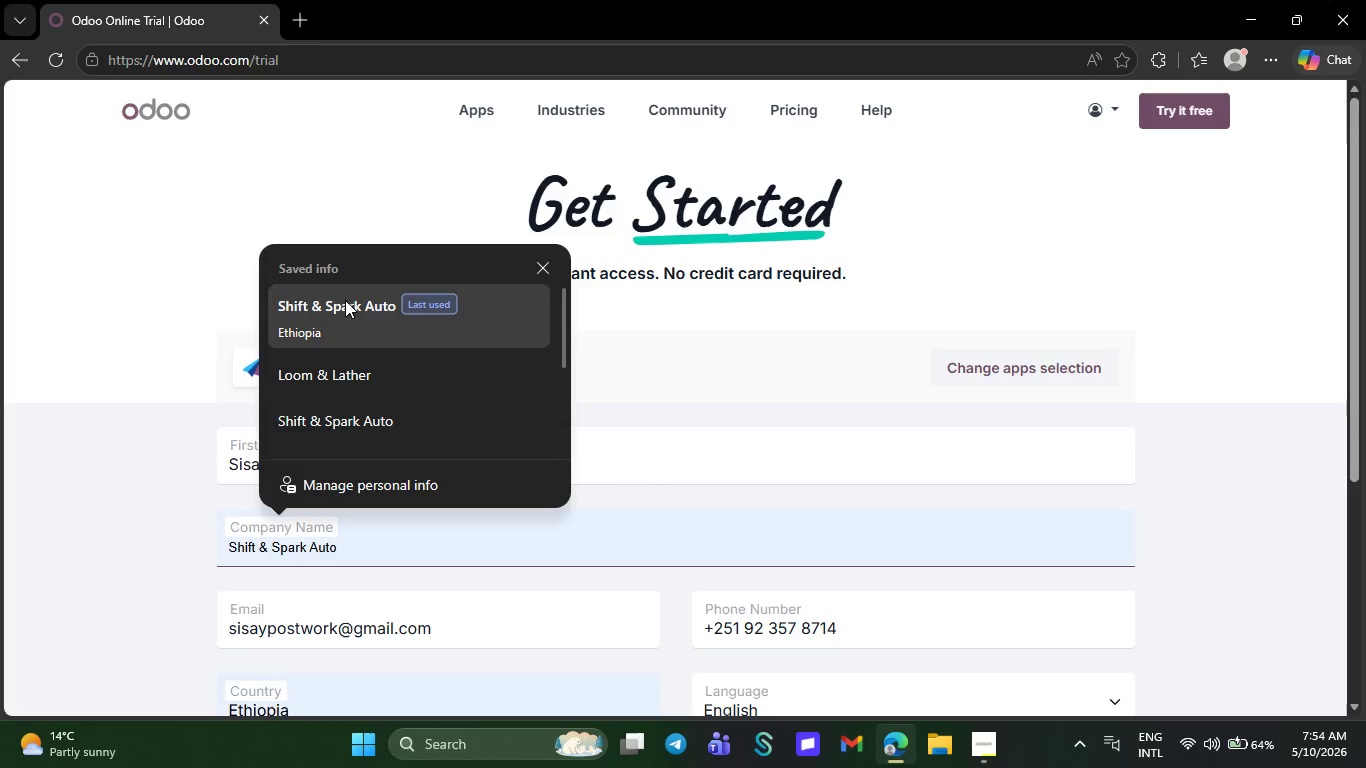 
left_click([345, 300])
 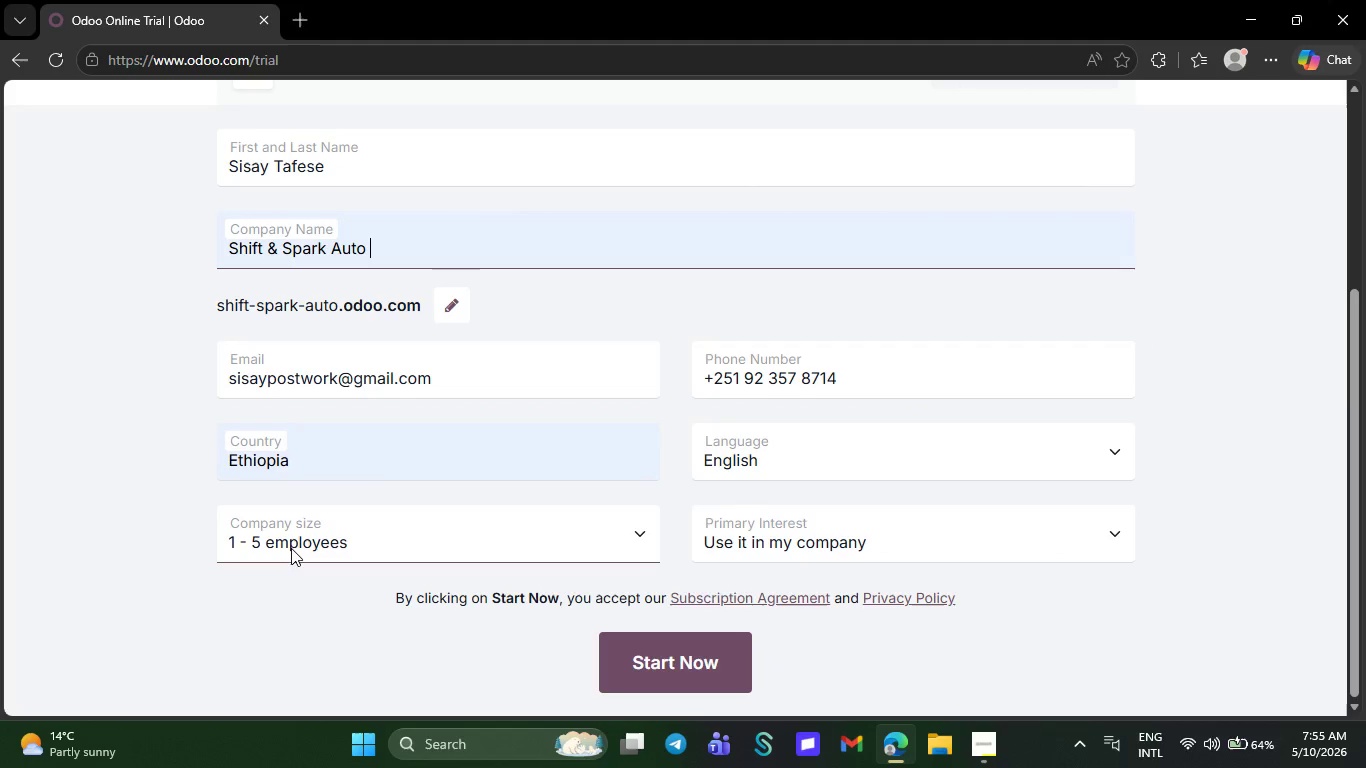 
wait(6.98)
 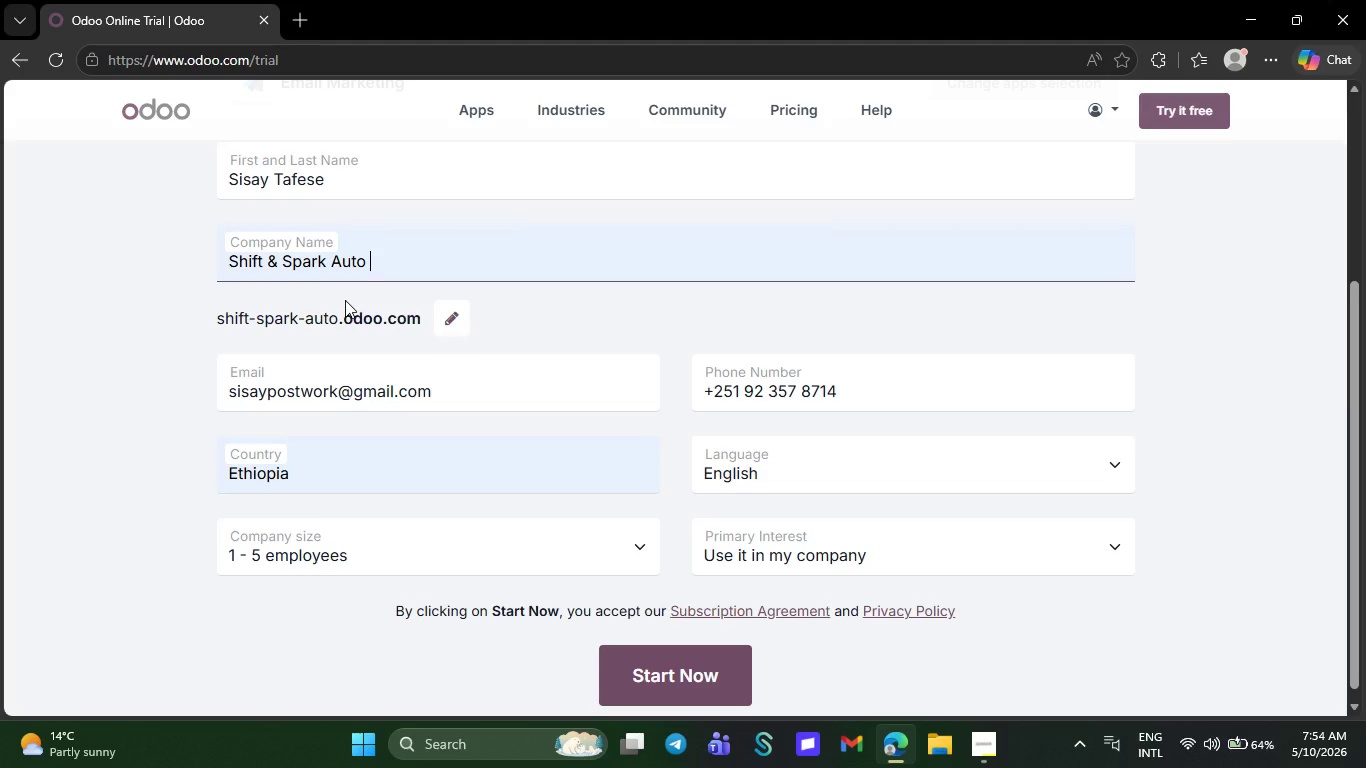 
left_click([658, 655])
 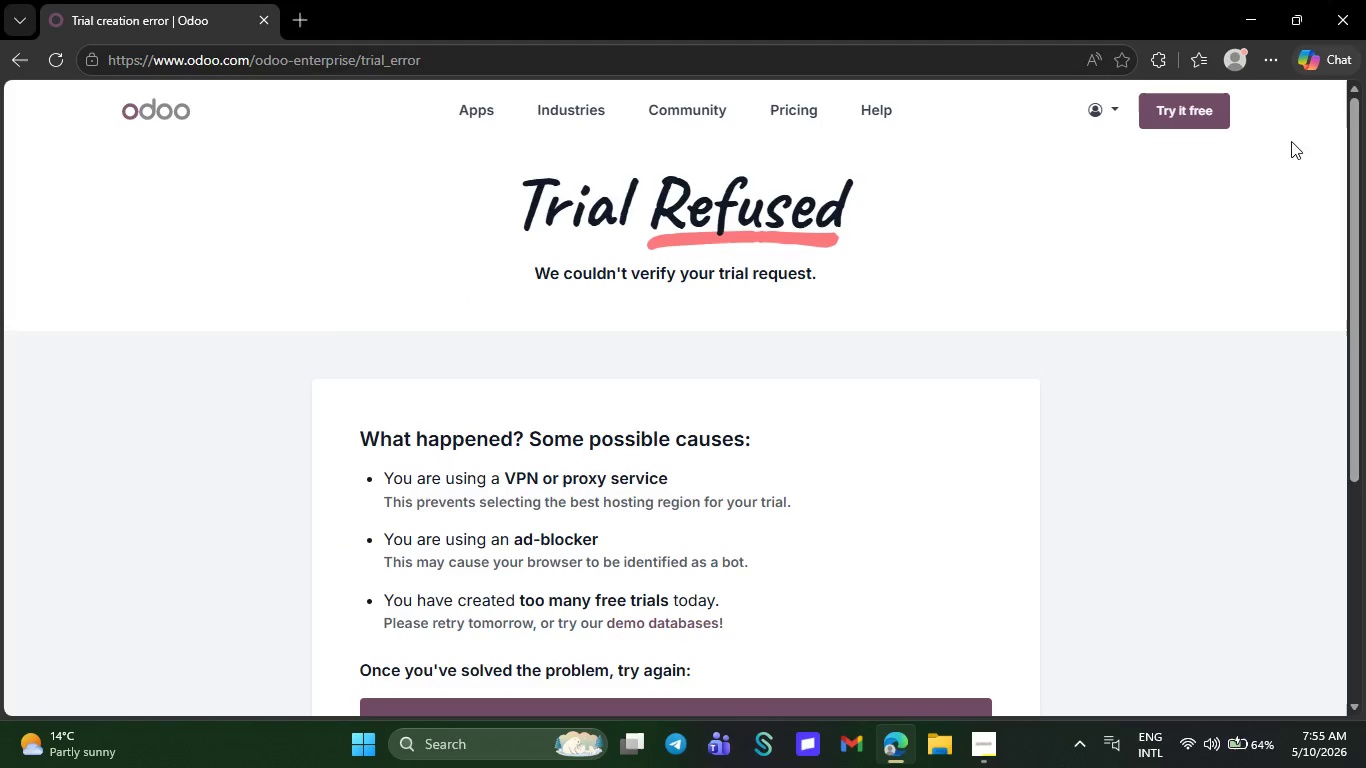 
wait(5.16)
 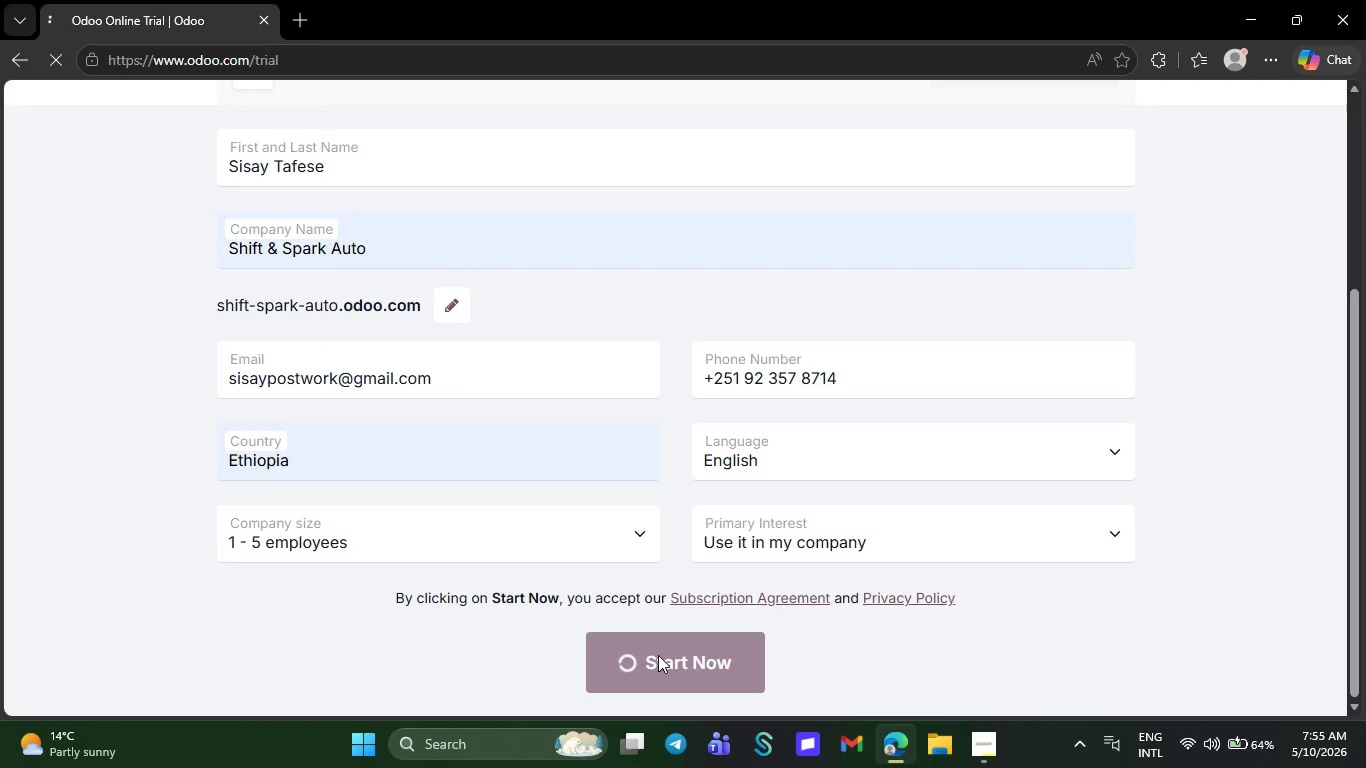 
left_click([1273, 53])
 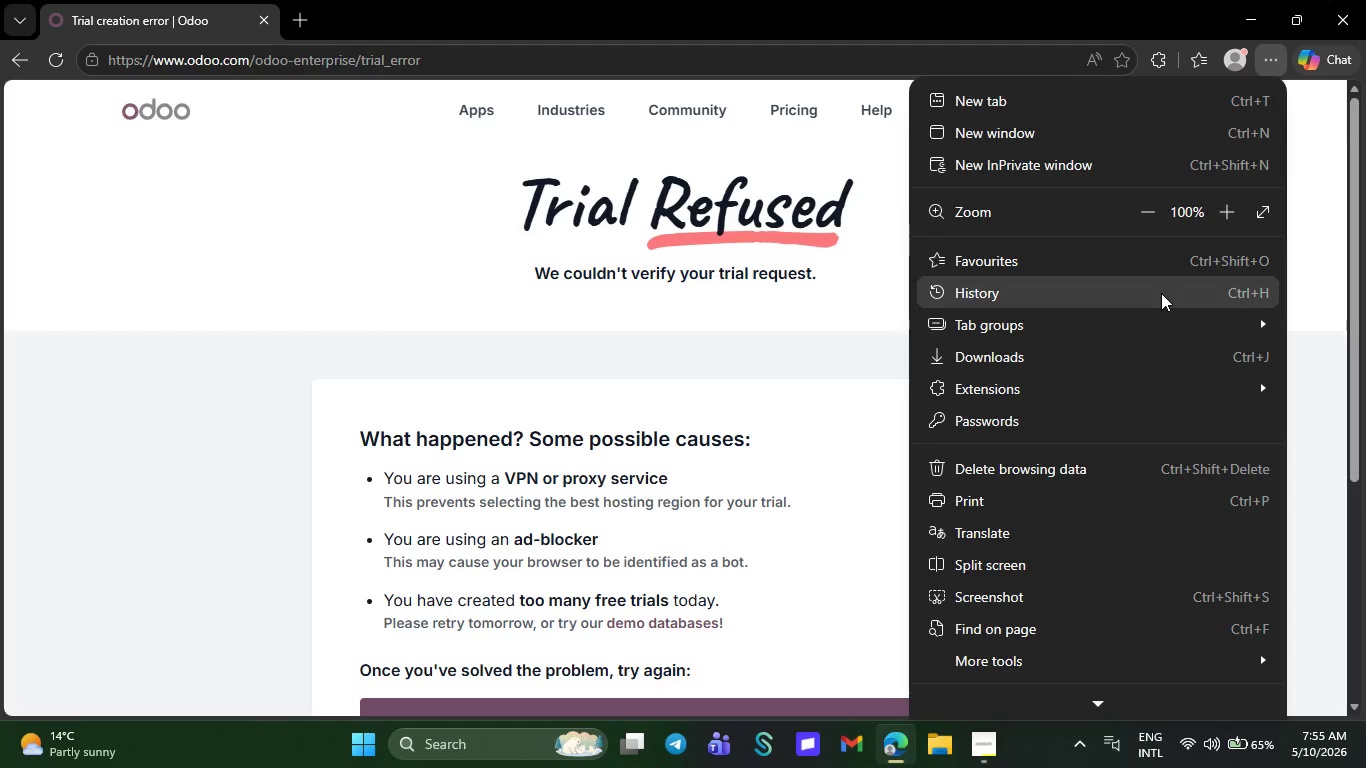 
left_click([1161, 293])
 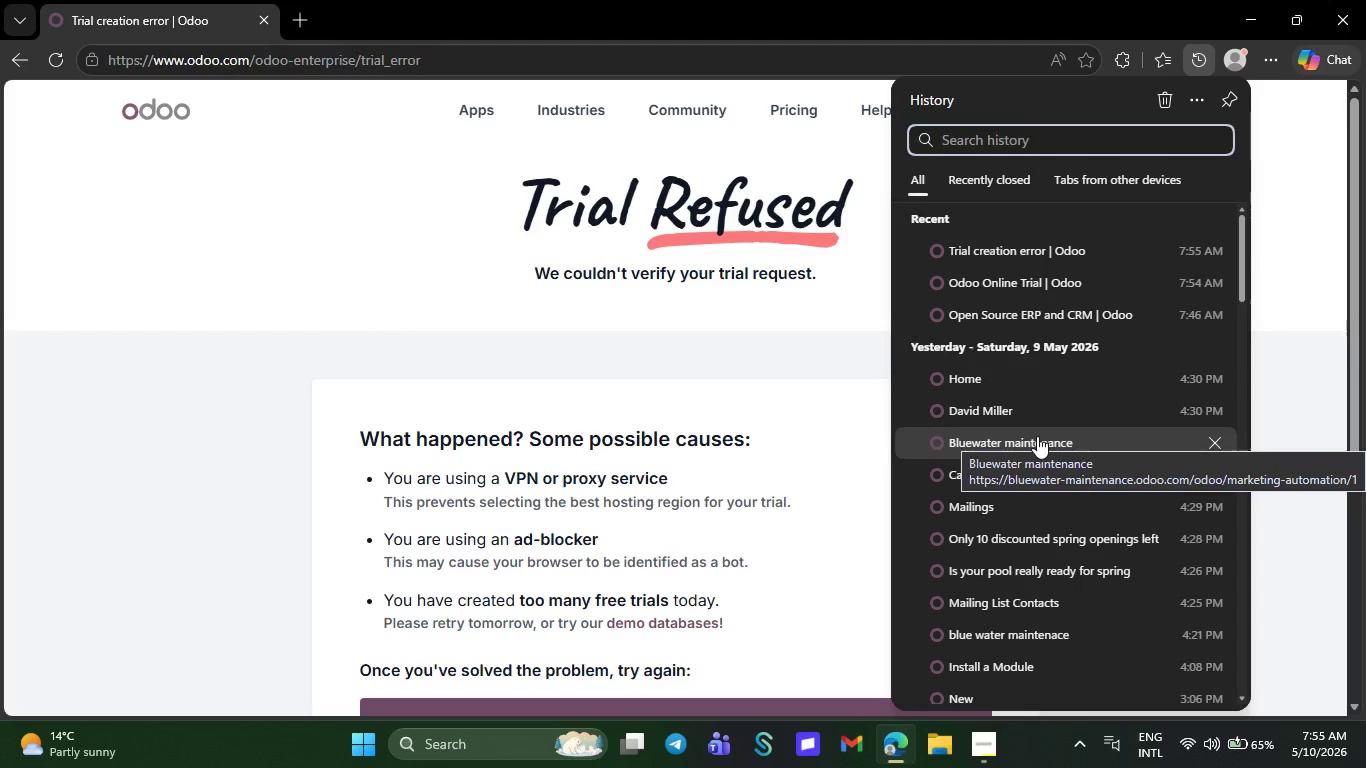 
left_click([1021, 370])
 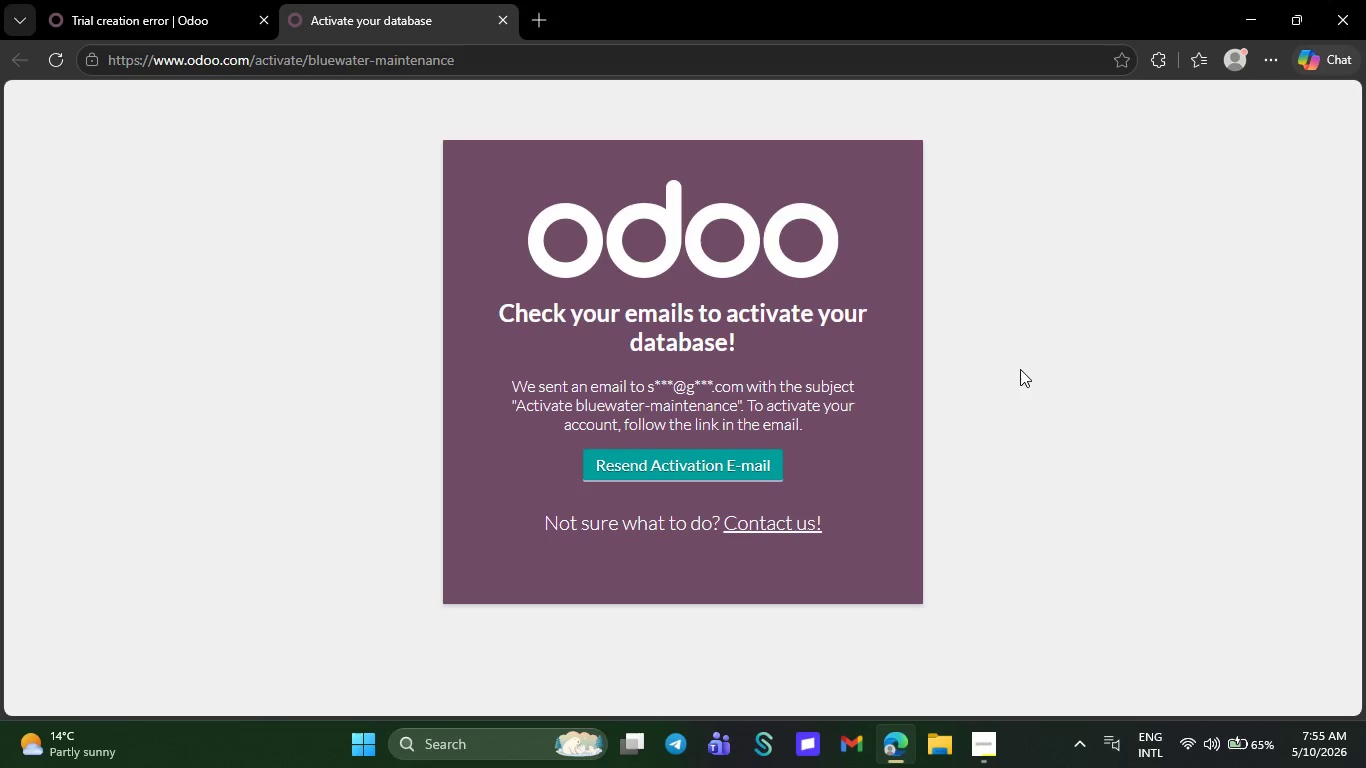 
wait(9.7)
 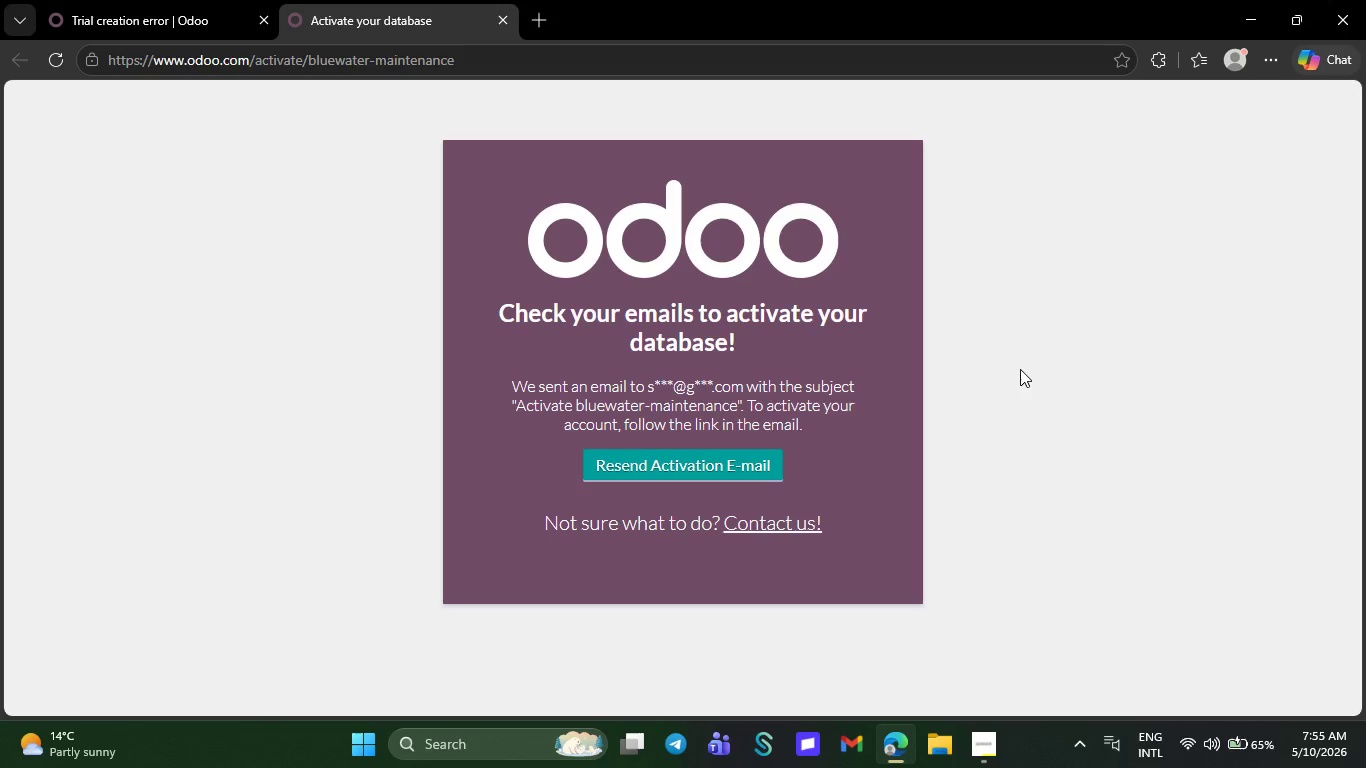 
left_click([850, 738])
 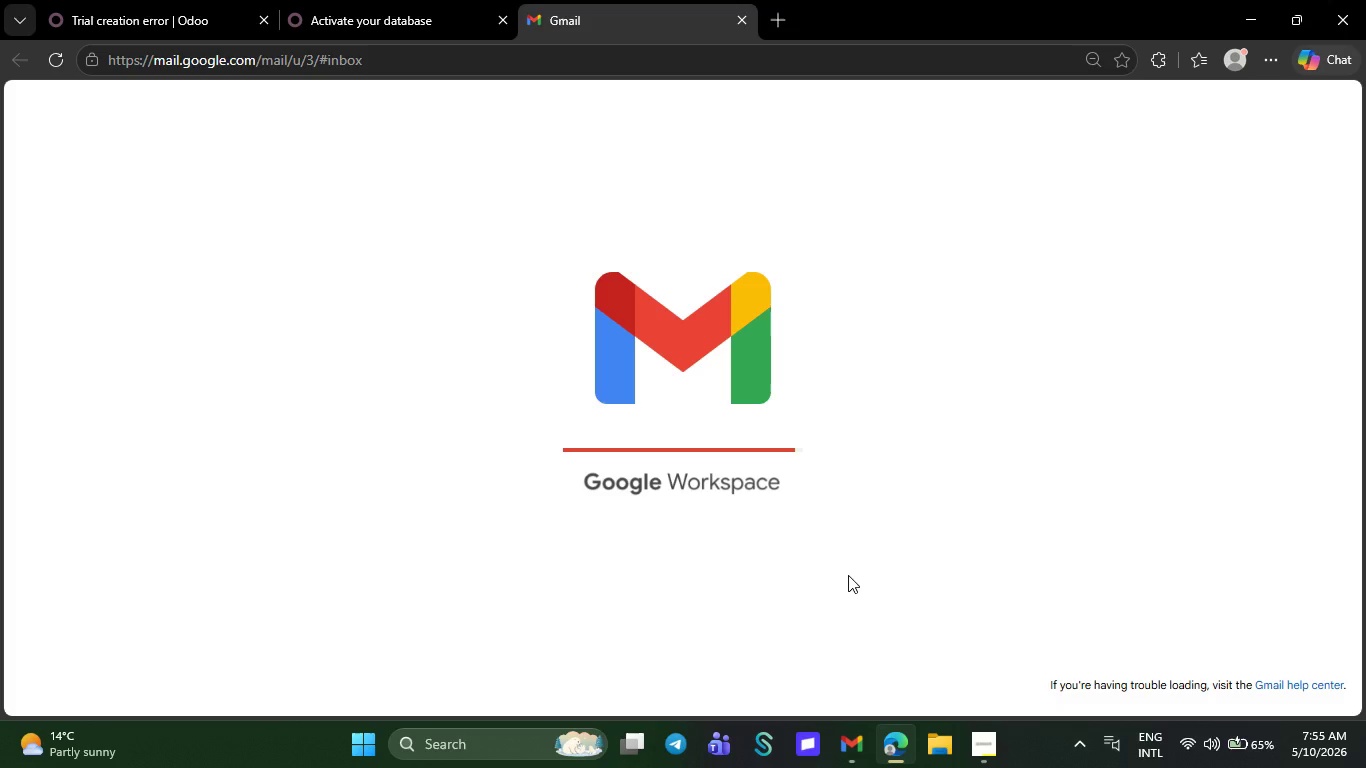 
wait(32.44)
 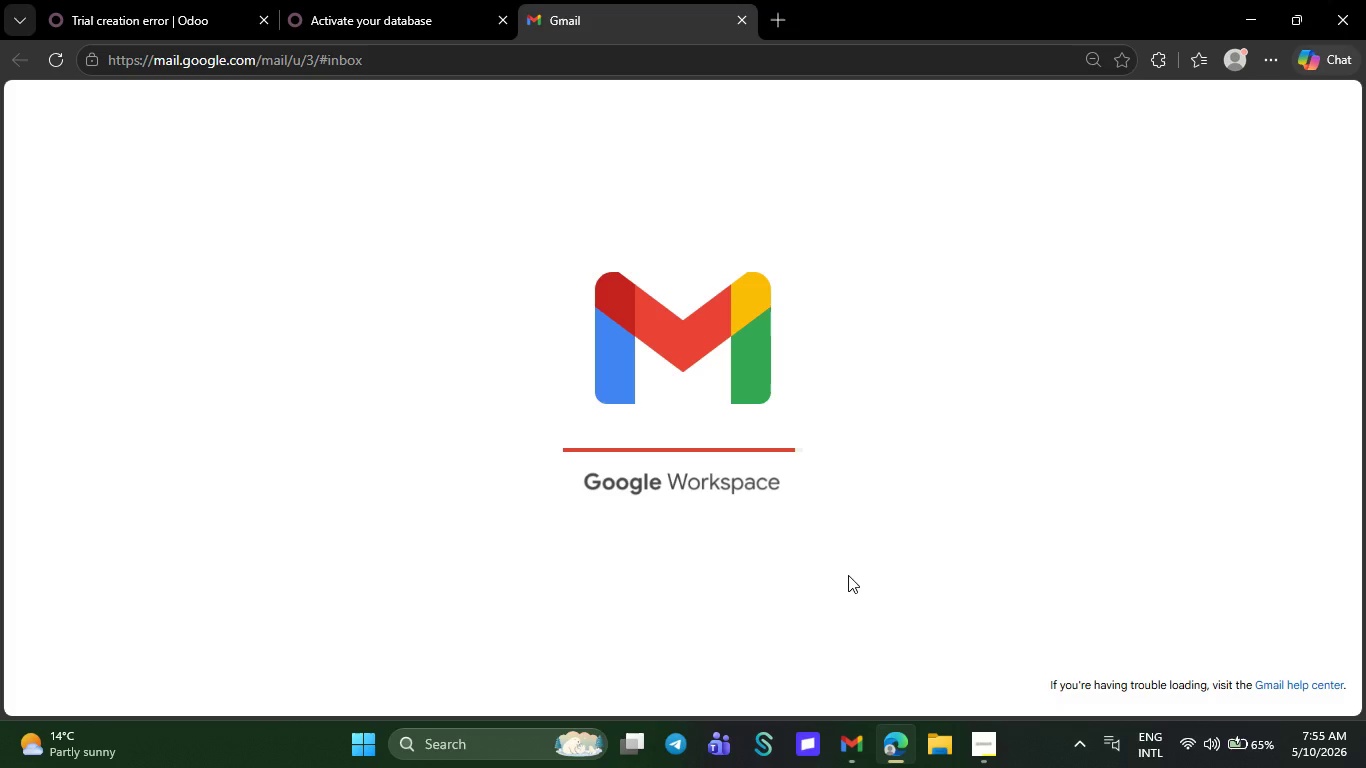 
left_click([1344, 99])
 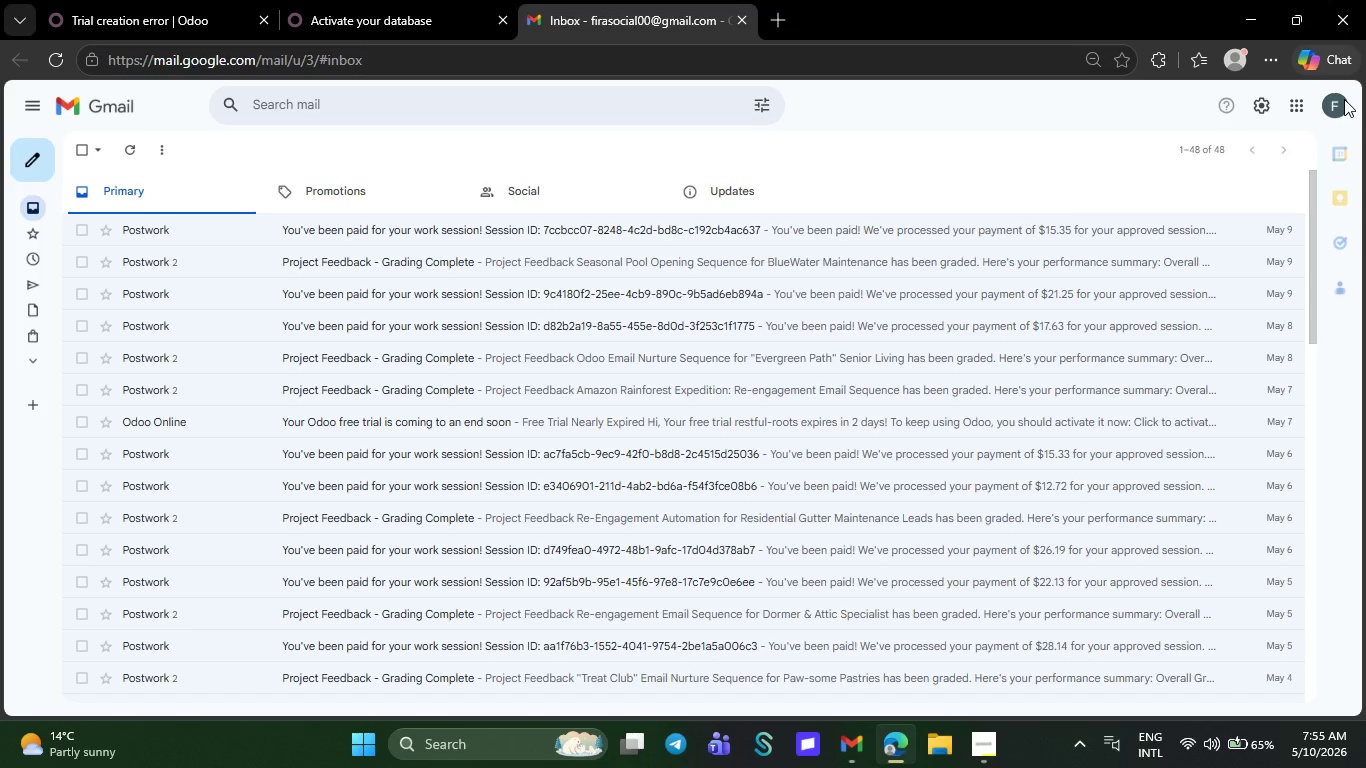 
mouse_move([1288, 137])
 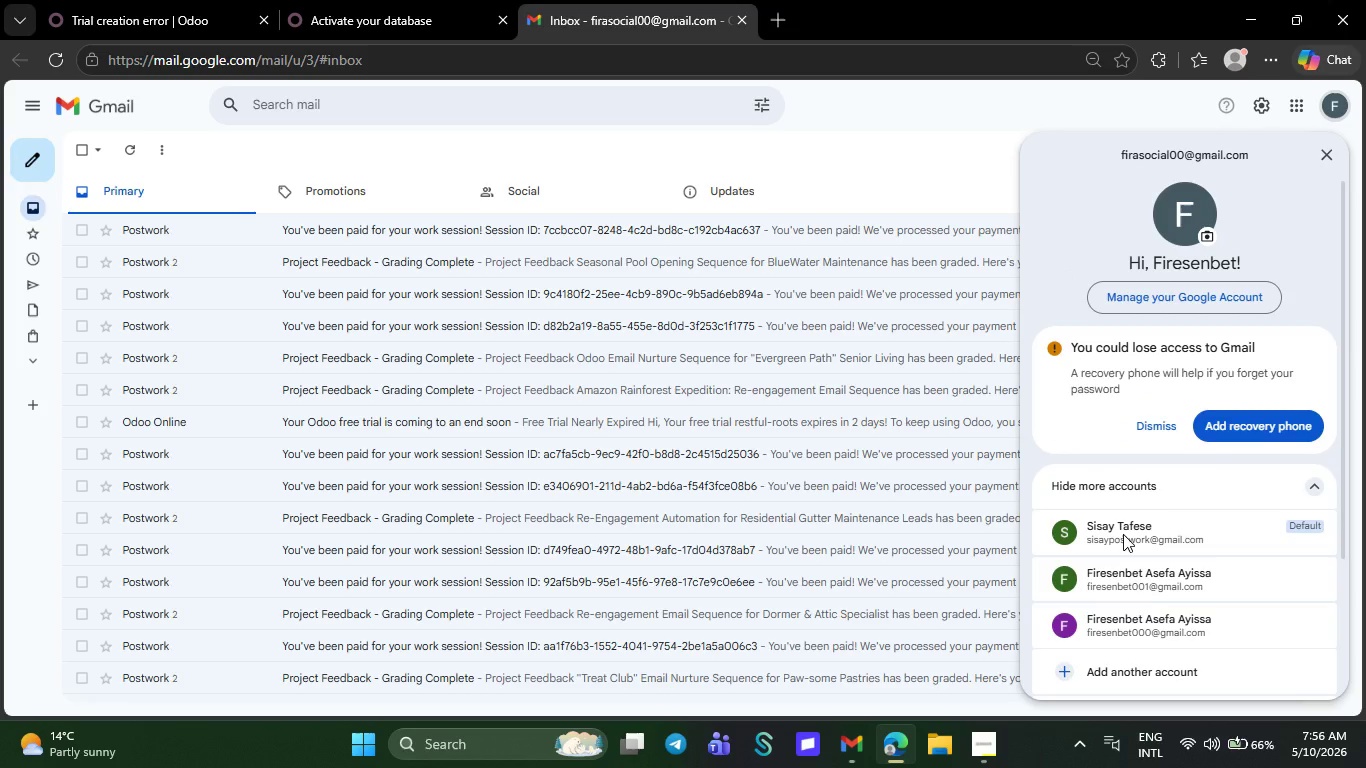 
left_click([1122, 537])
 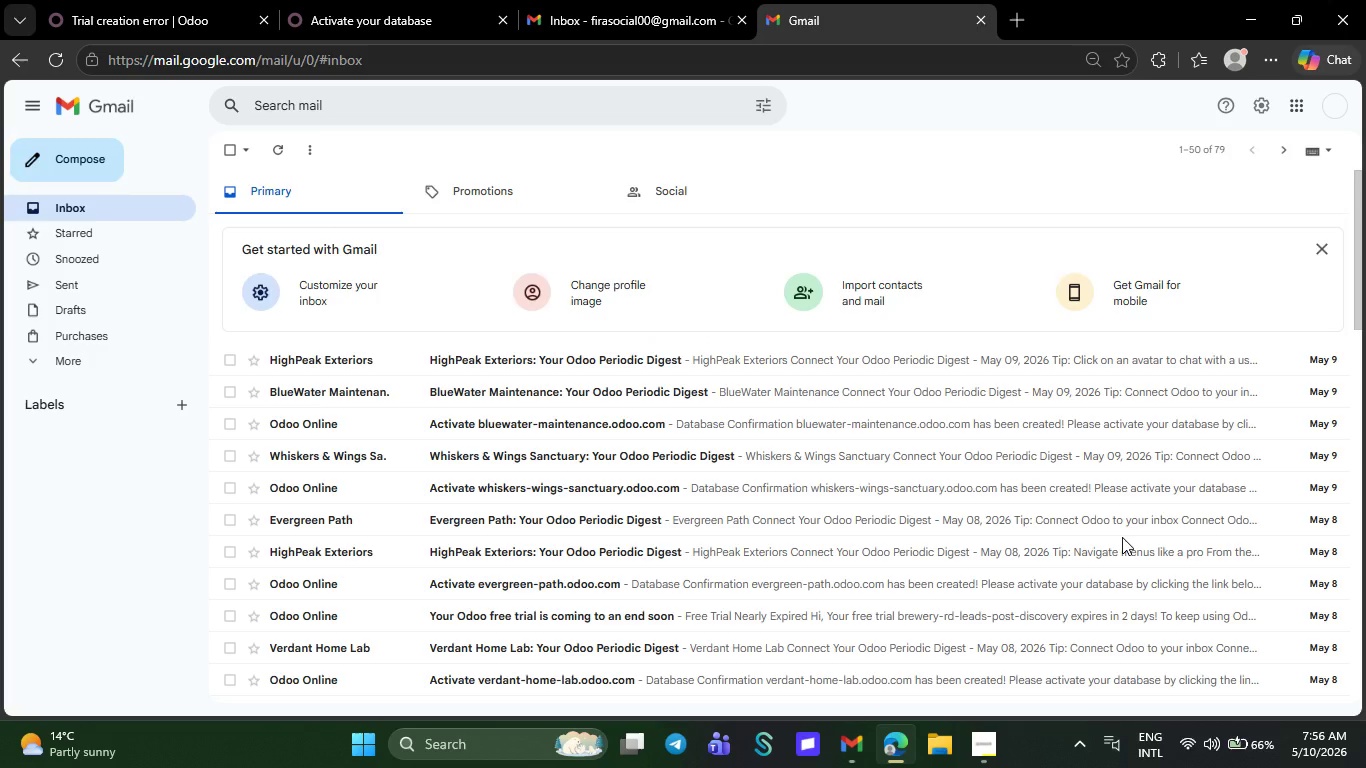 
wait(32.39)
 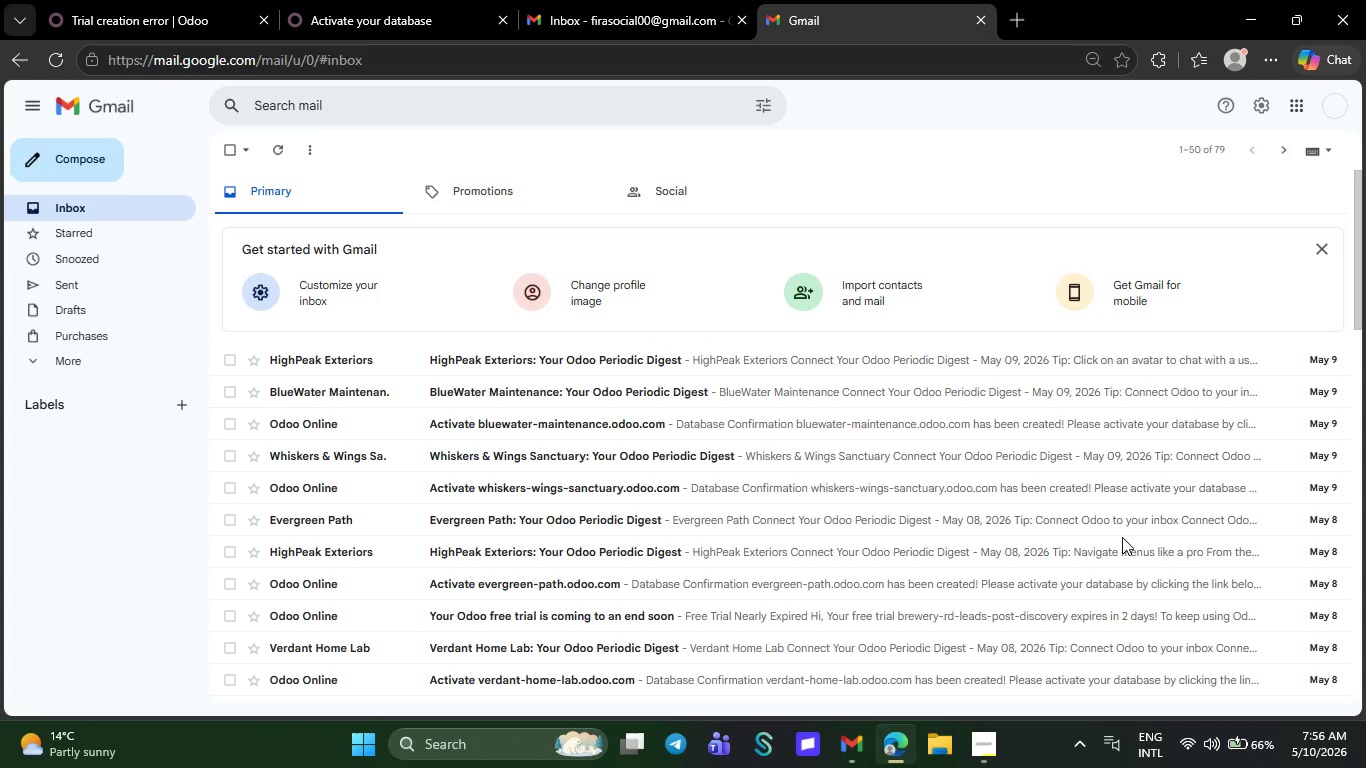 
left_click([408, 0])
 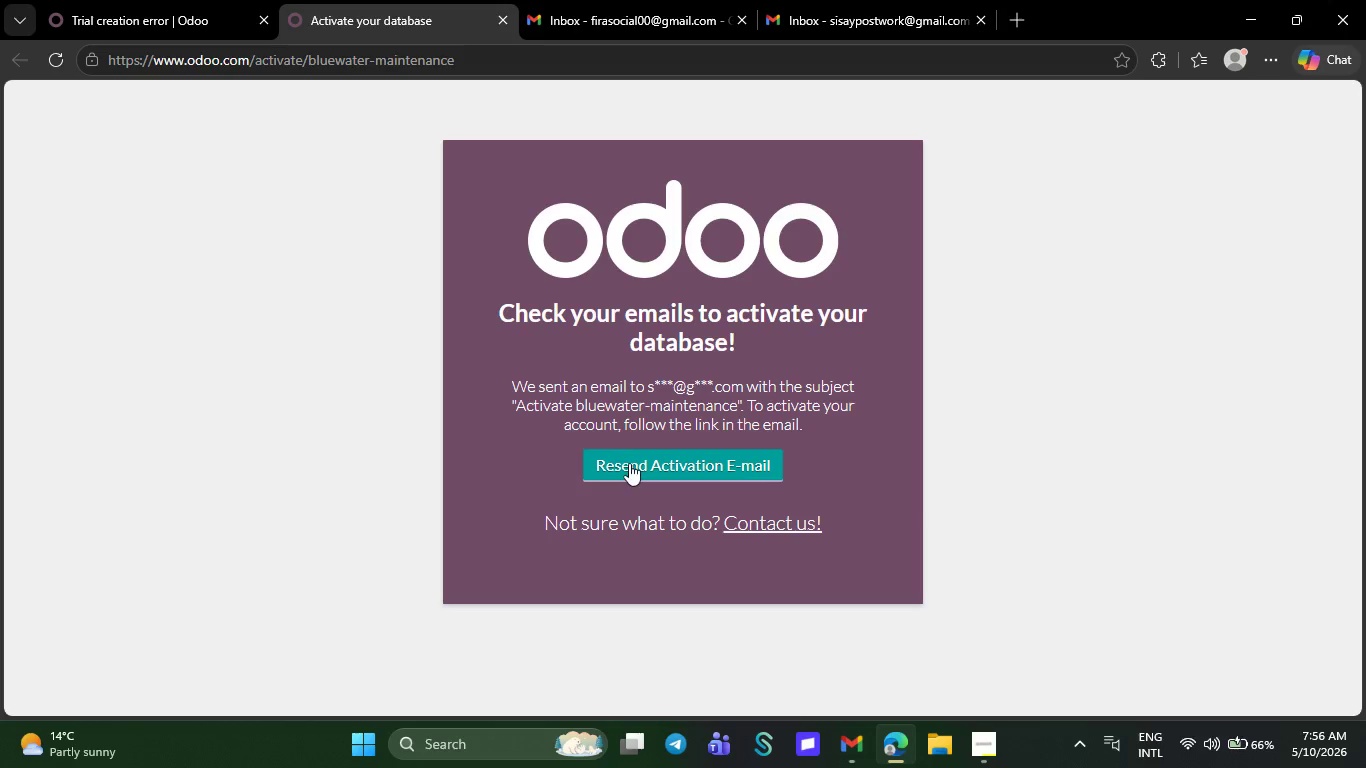 
left_click([629, 463])
 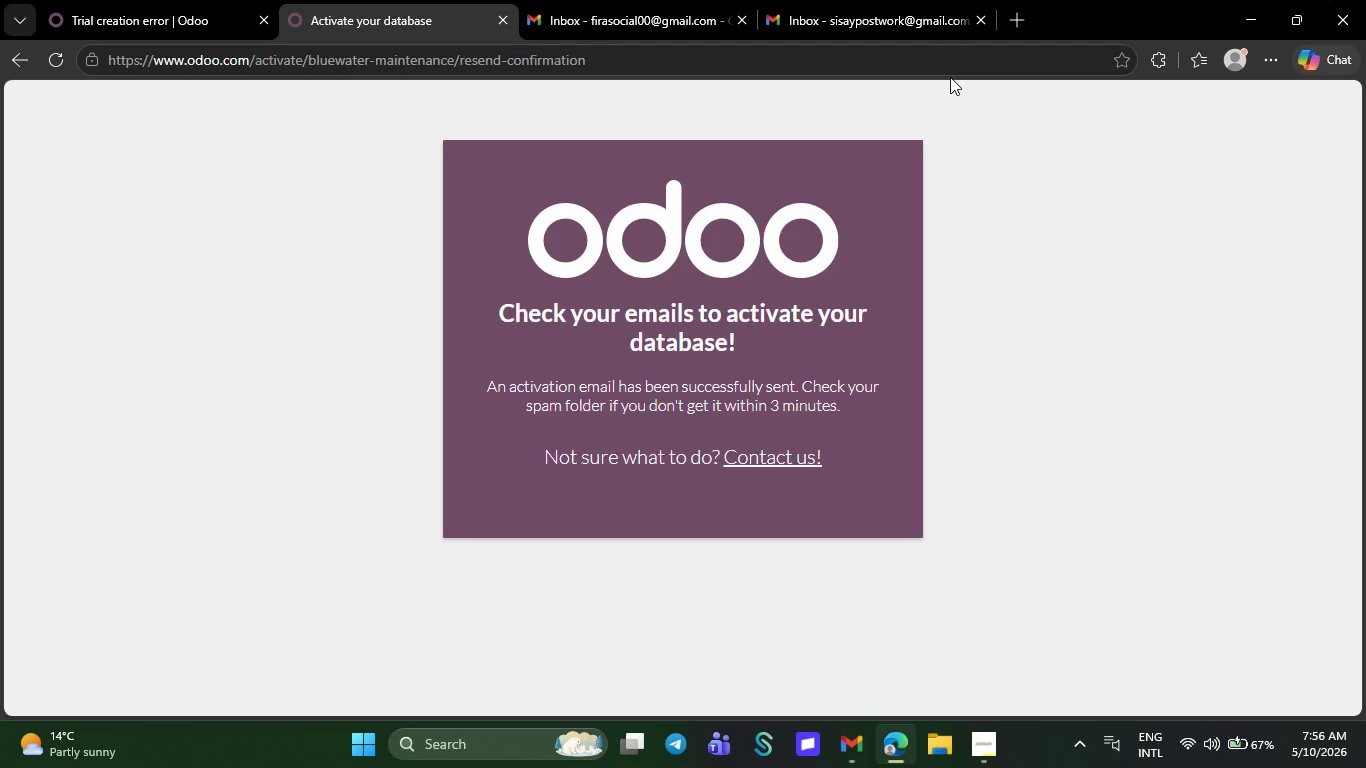 
wait(5.44)
 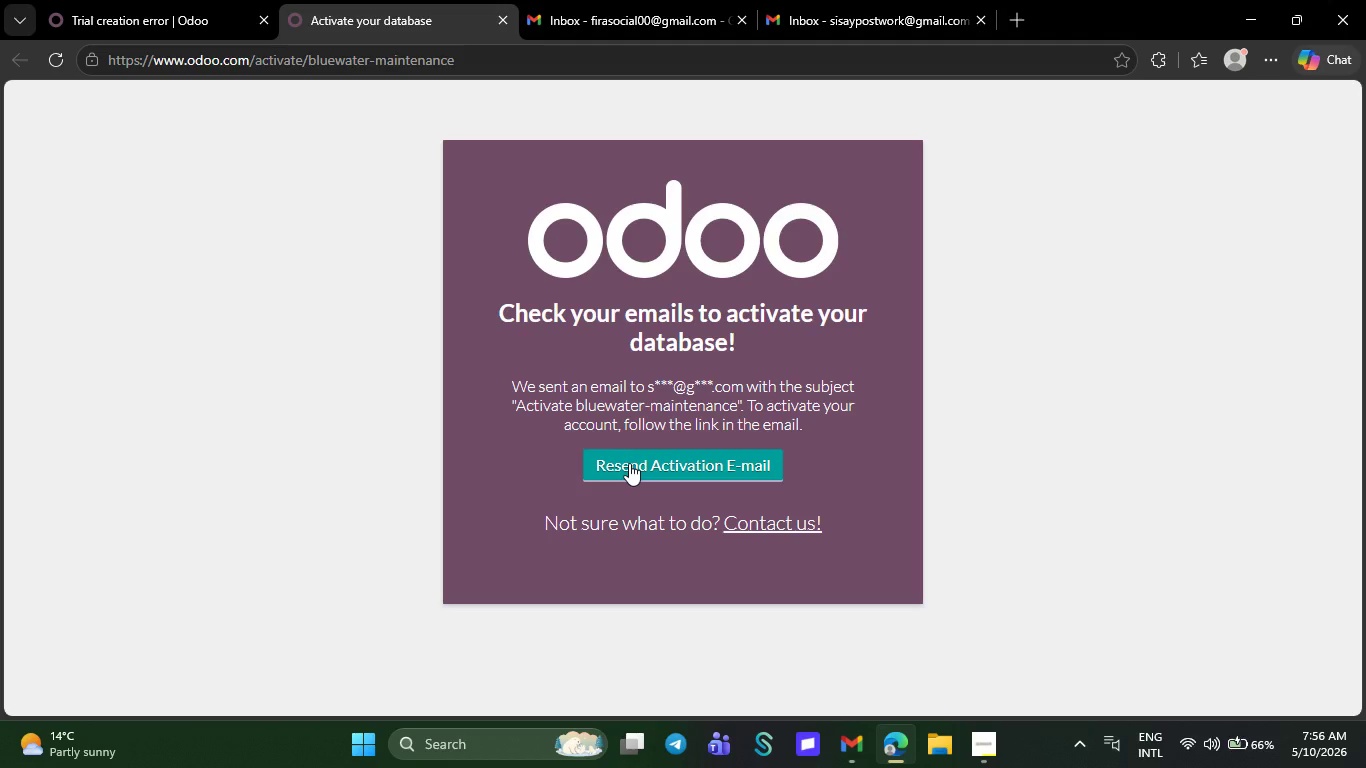 
left_click([855, 0])
 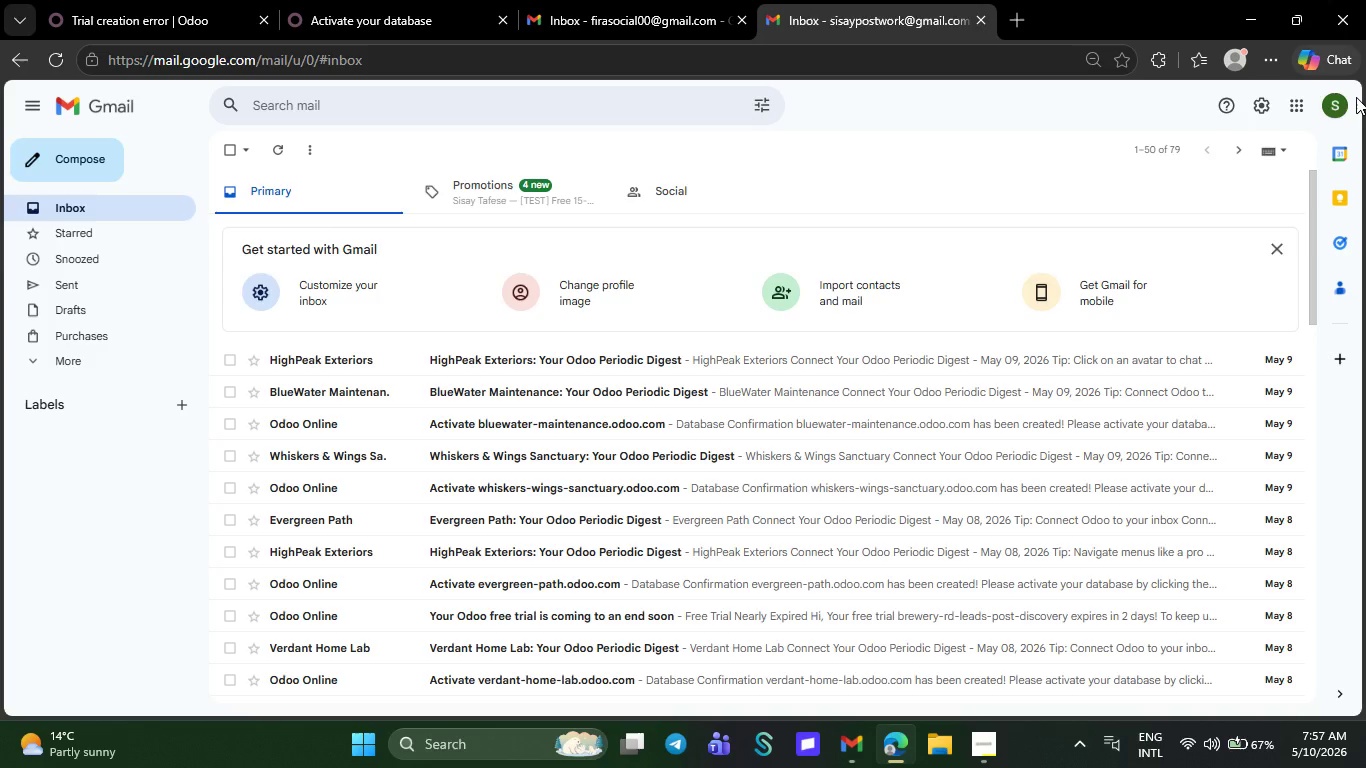 
wait(44.48)
 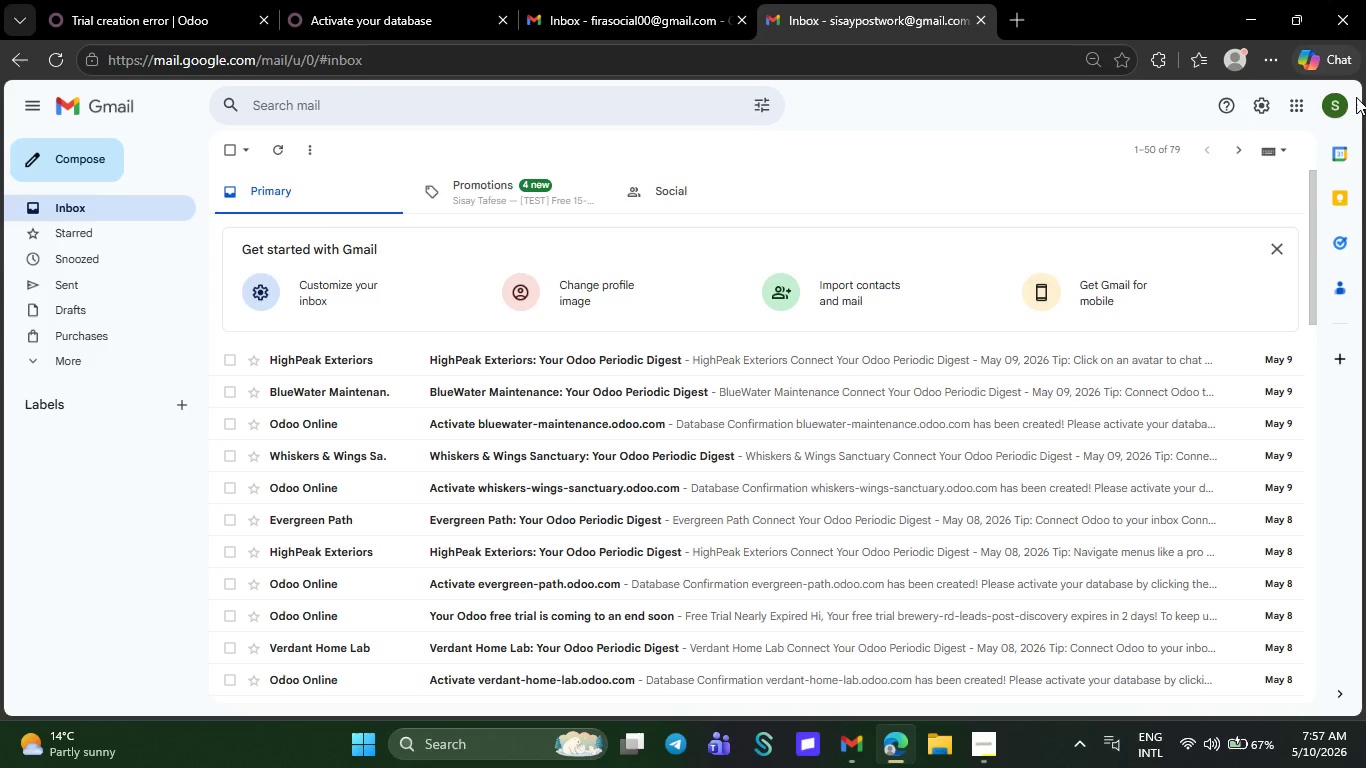 
left_click([375, 22])
 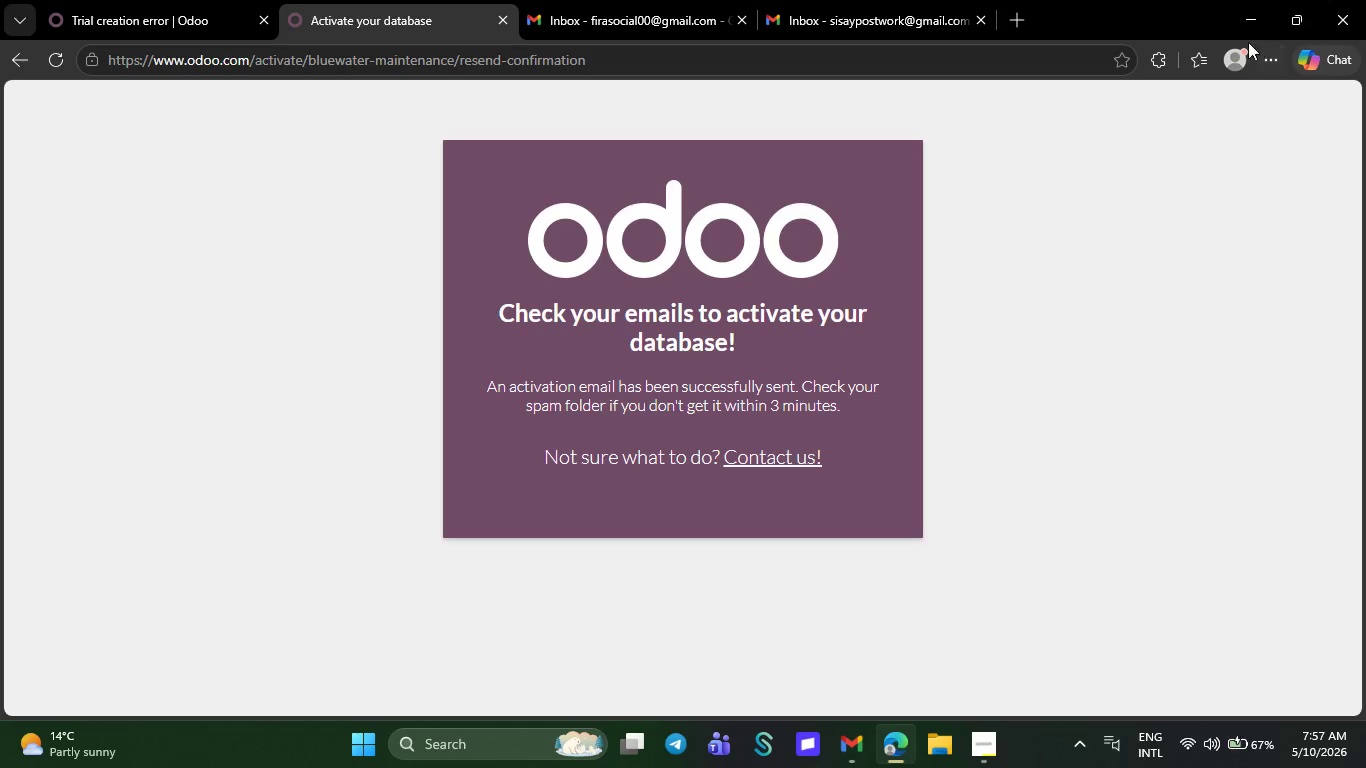 
wait(5.2)
 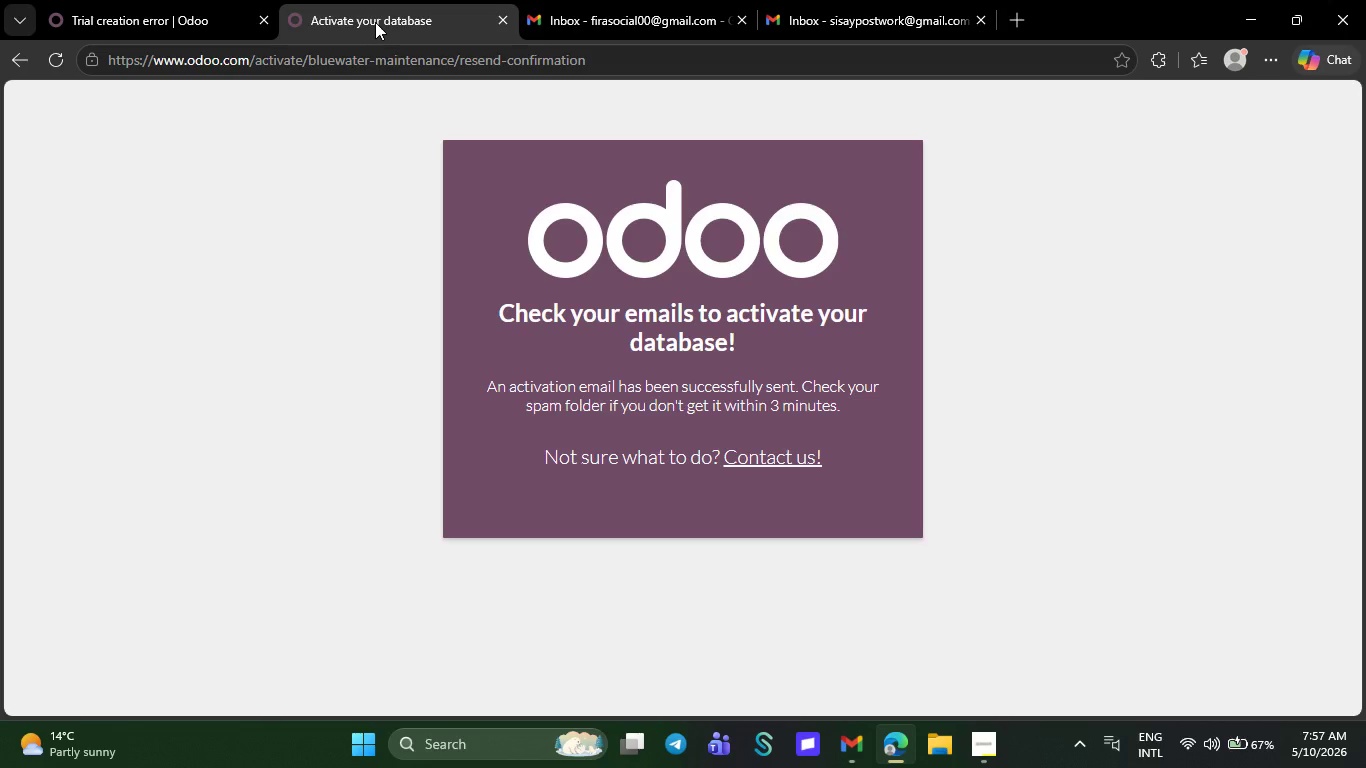 
left_click([1273, 59])
 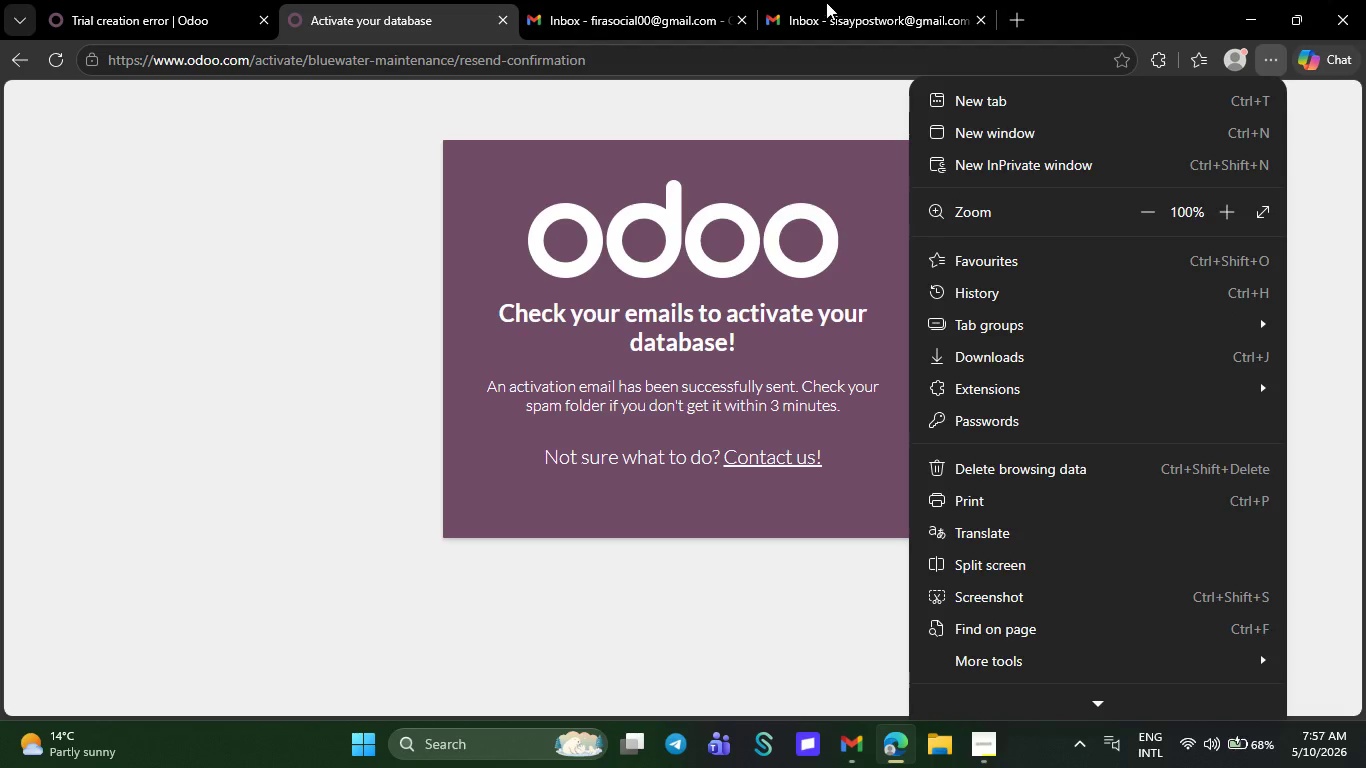 
left_click([826, 2])
 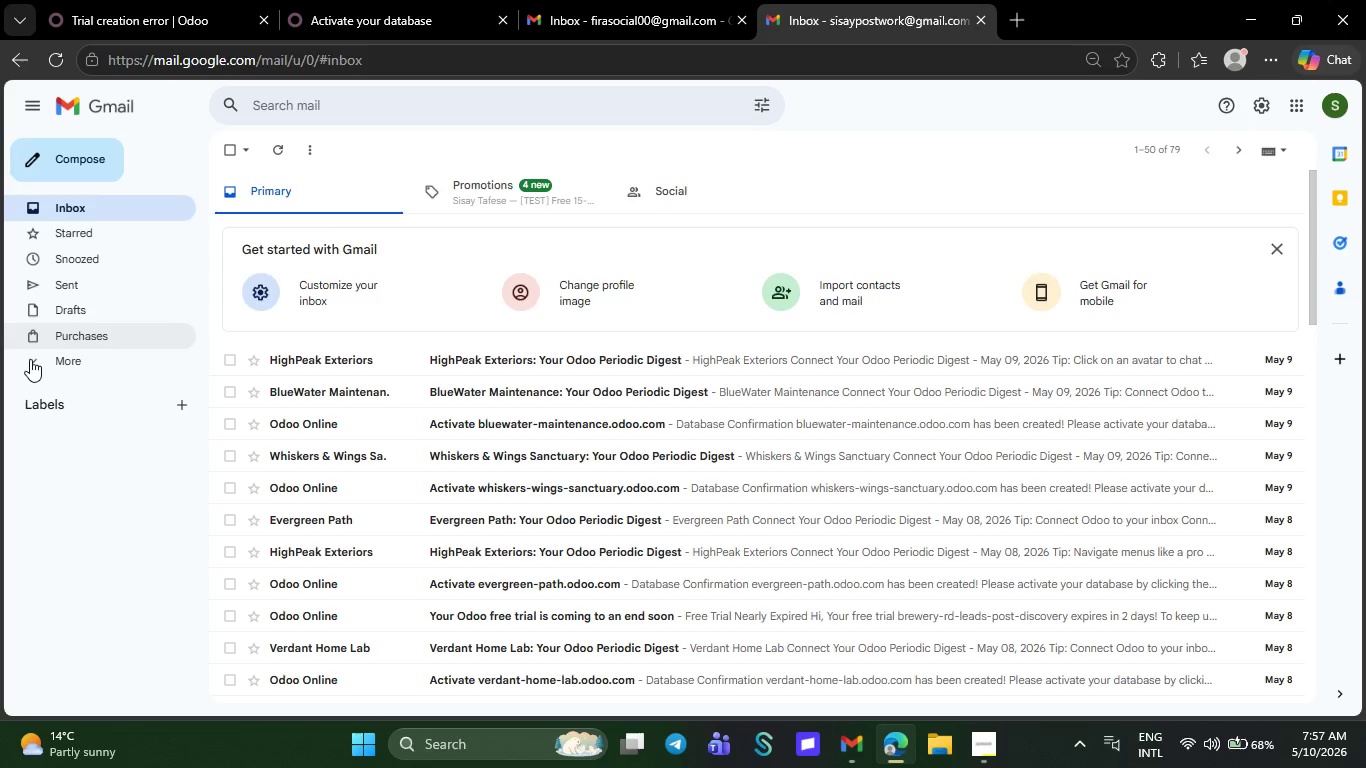 
wait(5.08)
 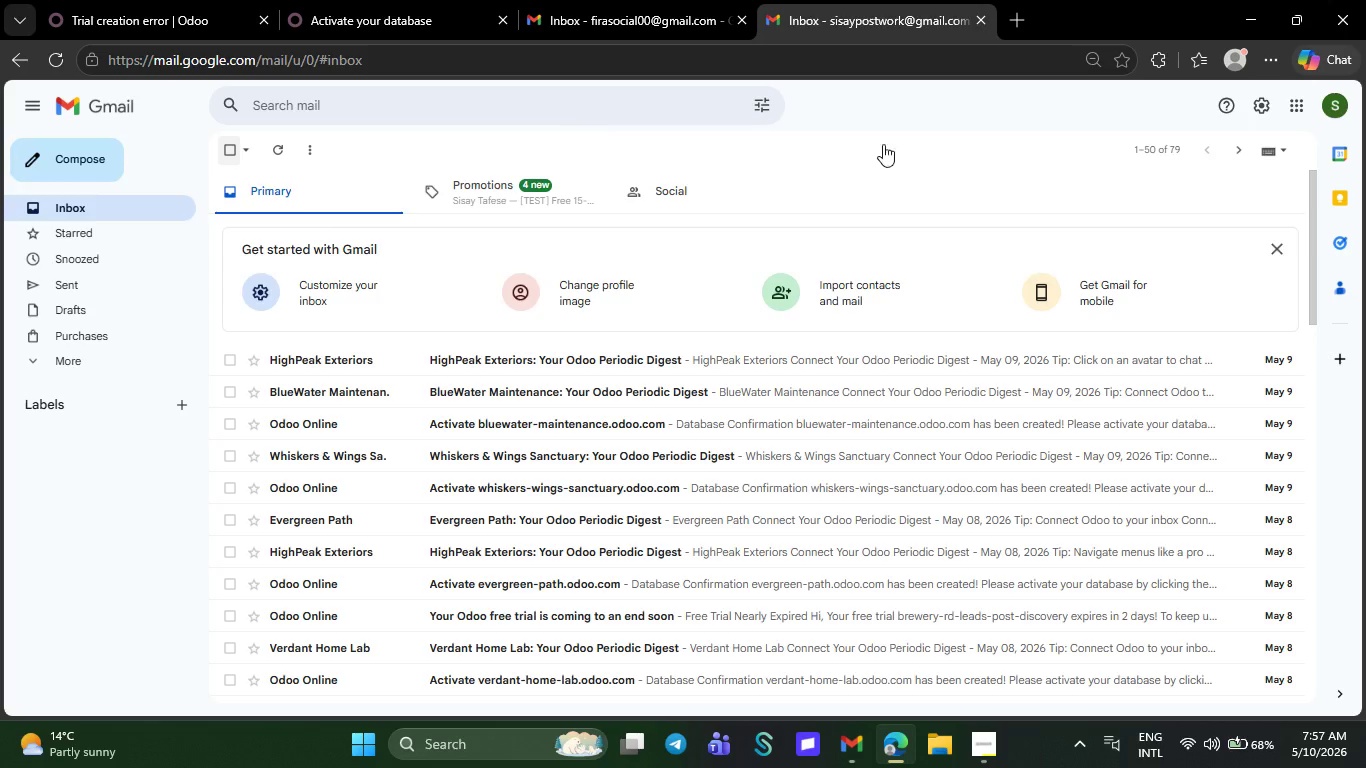 
left_click([41, 354])
 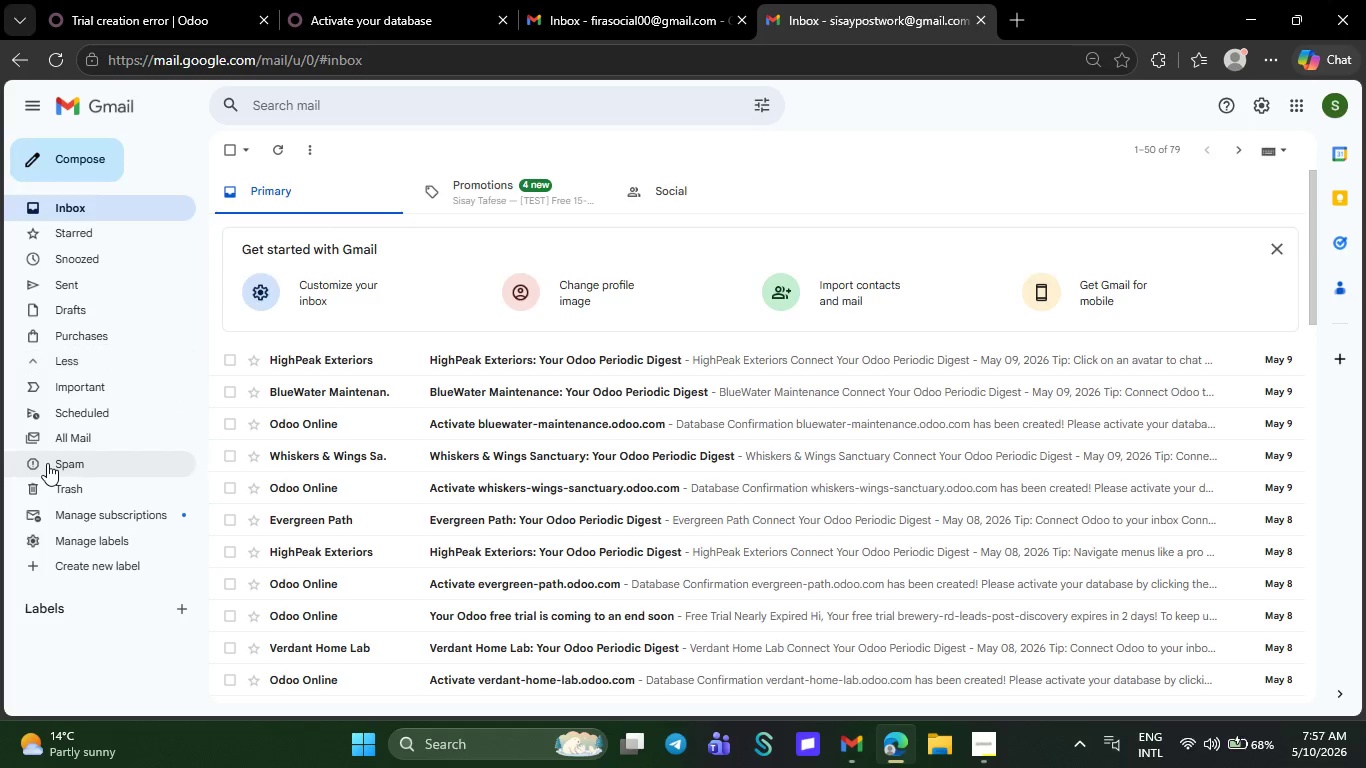 
left_click([47, 463])
 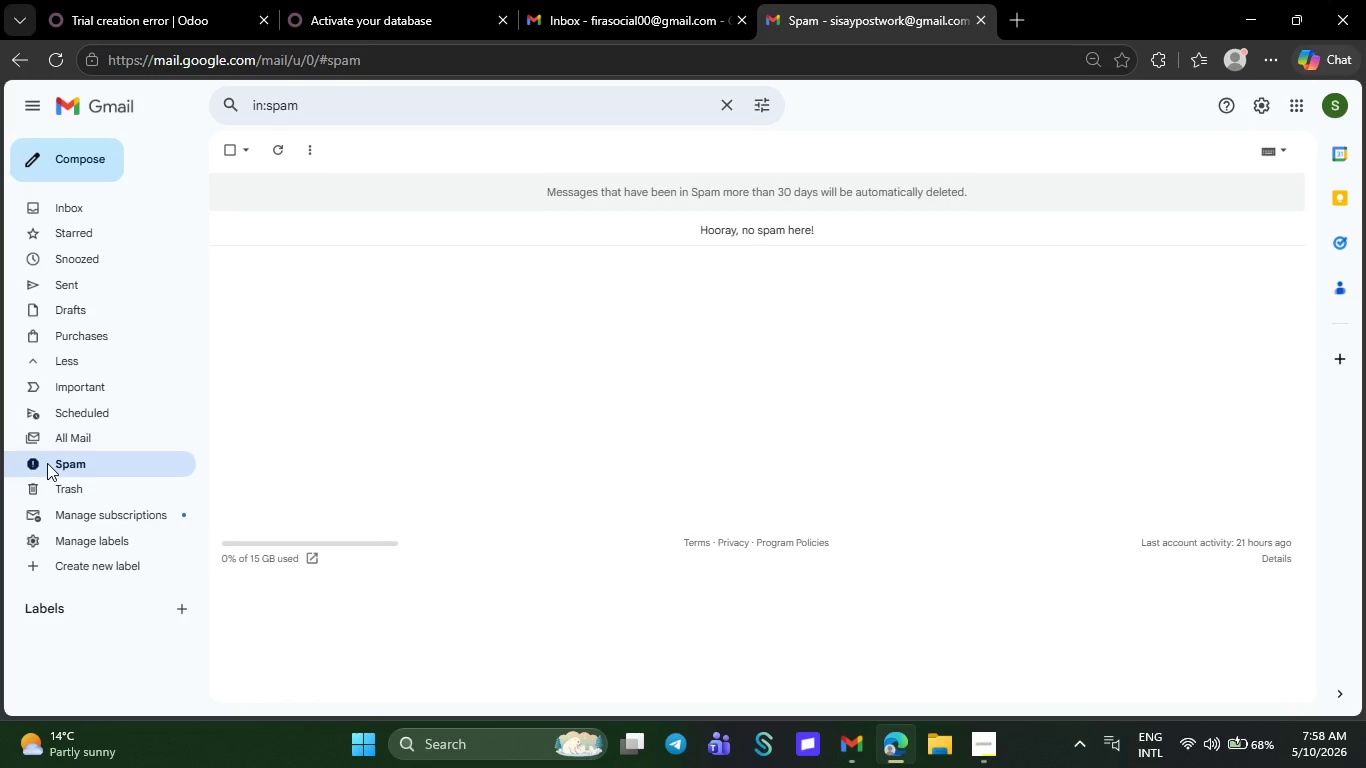 
wait(21.38)
 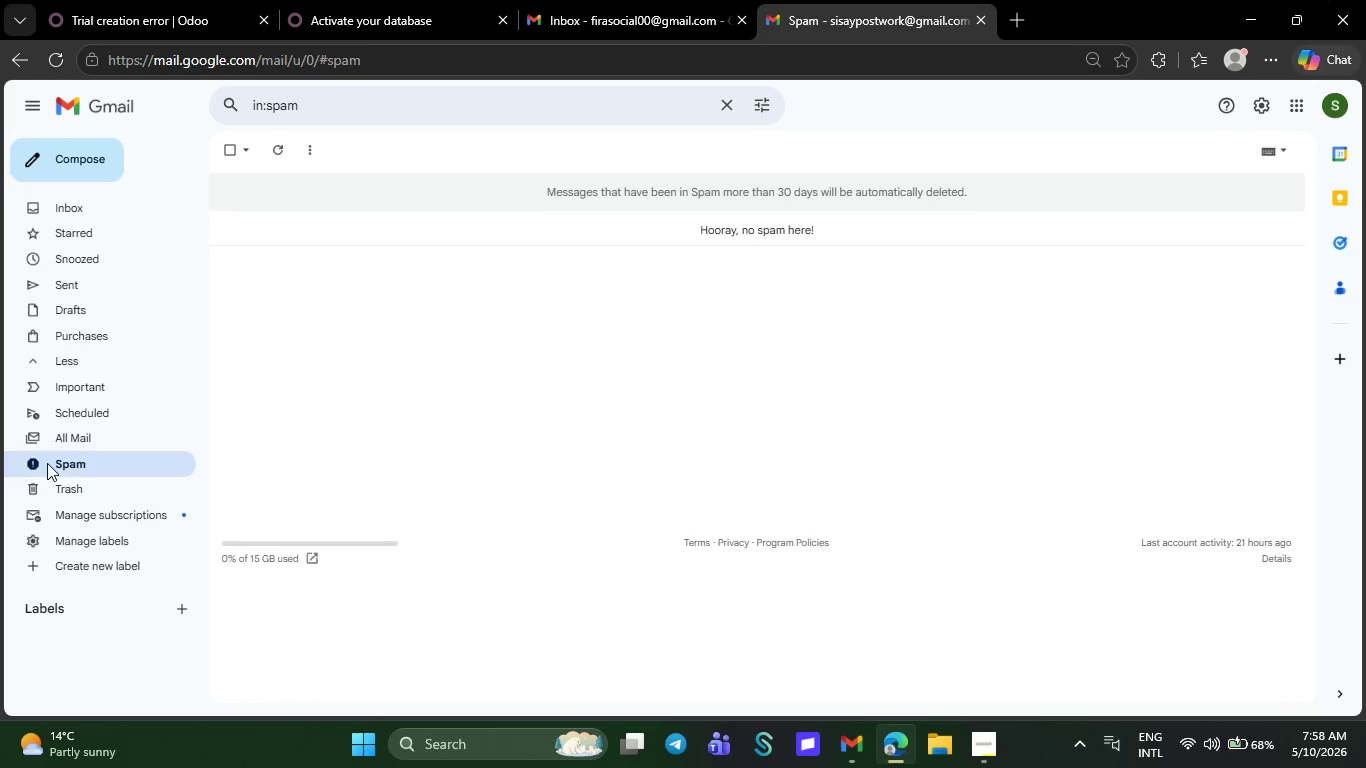 
left_click([31, 460])
 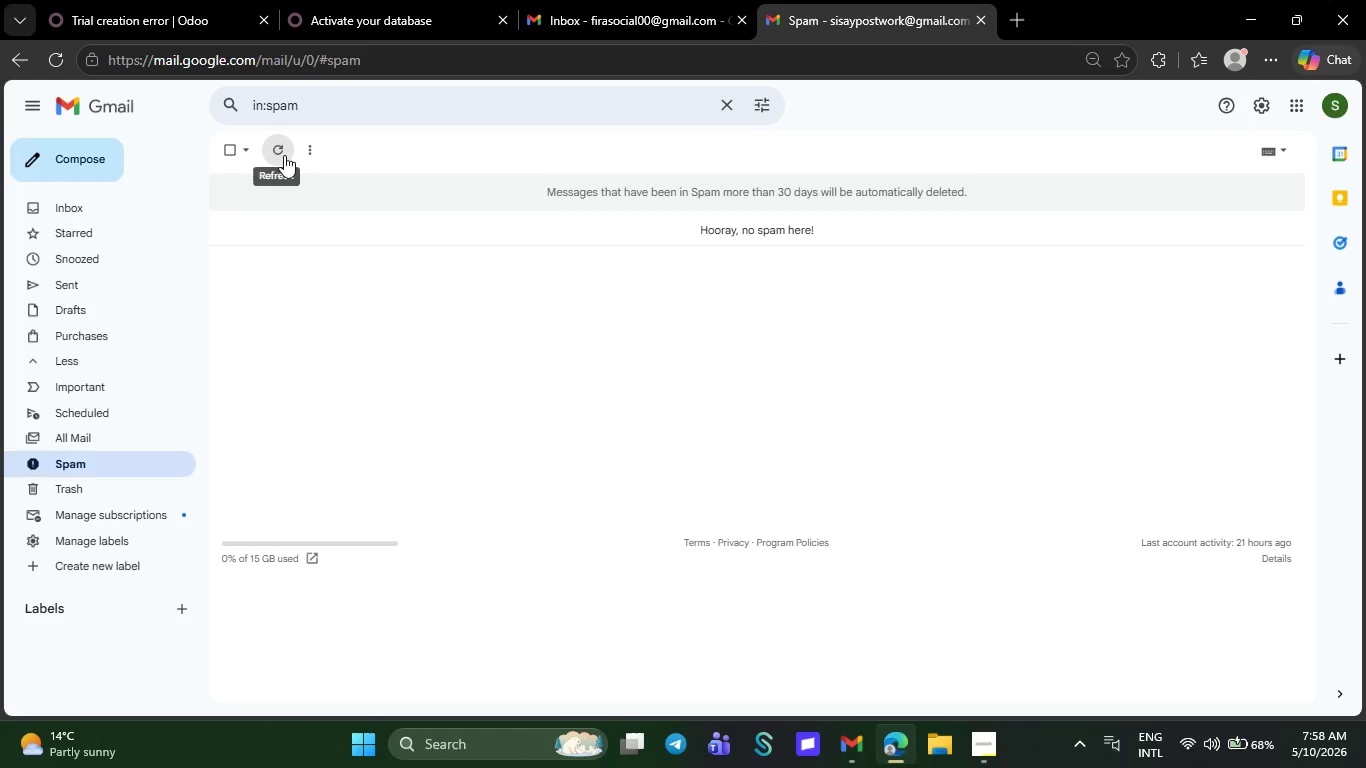 
left_click([284, 155])
 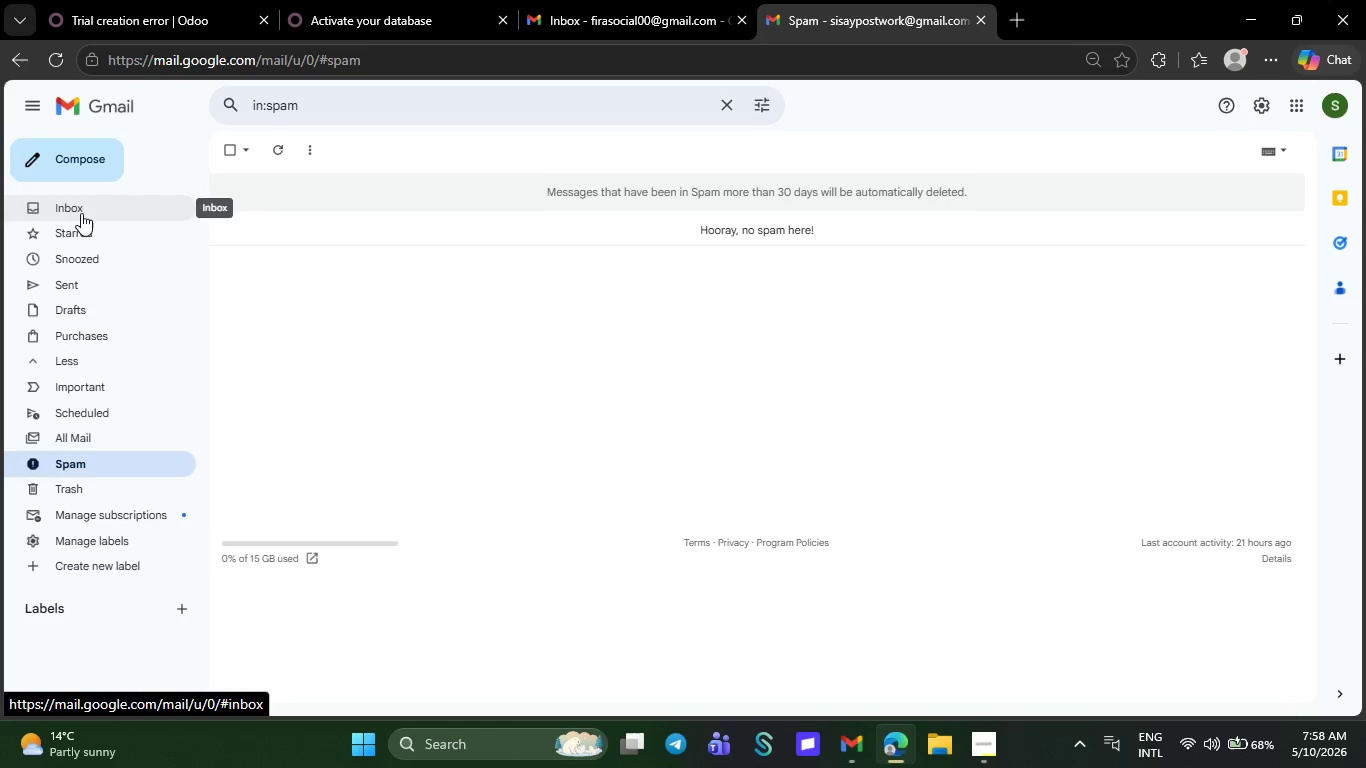 
left_click([81, 213])
 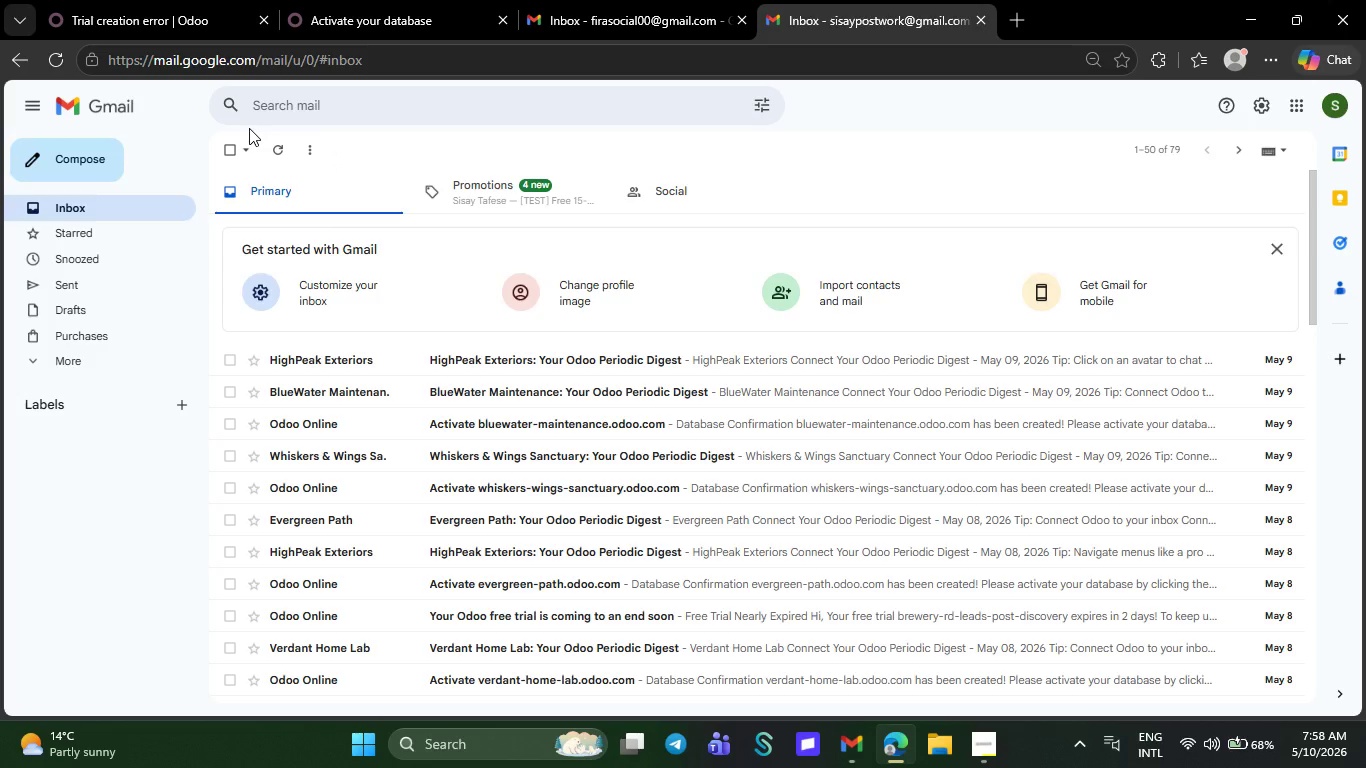 
left_click([275, 153])
 